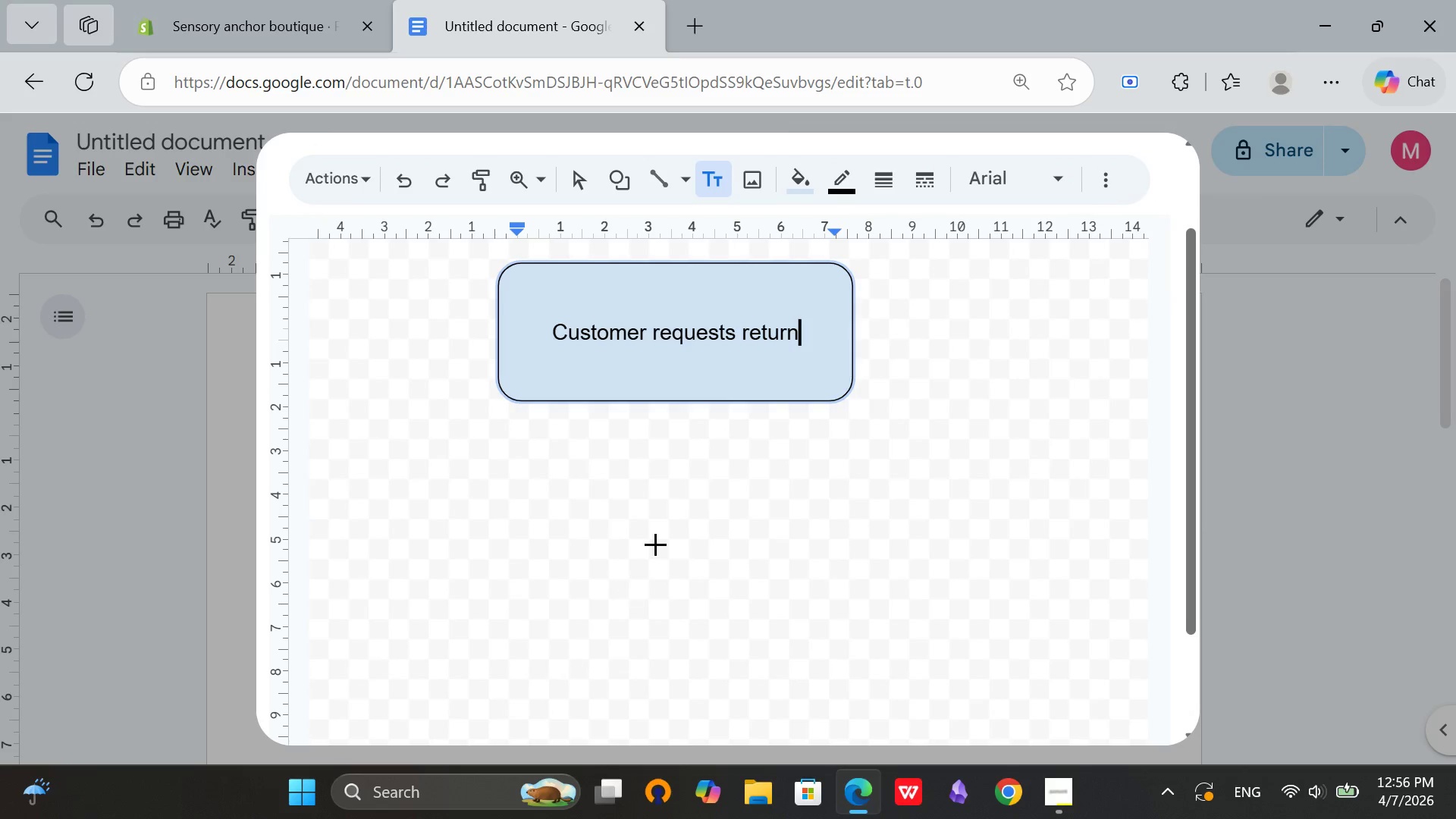 
left_click([655, 544])
 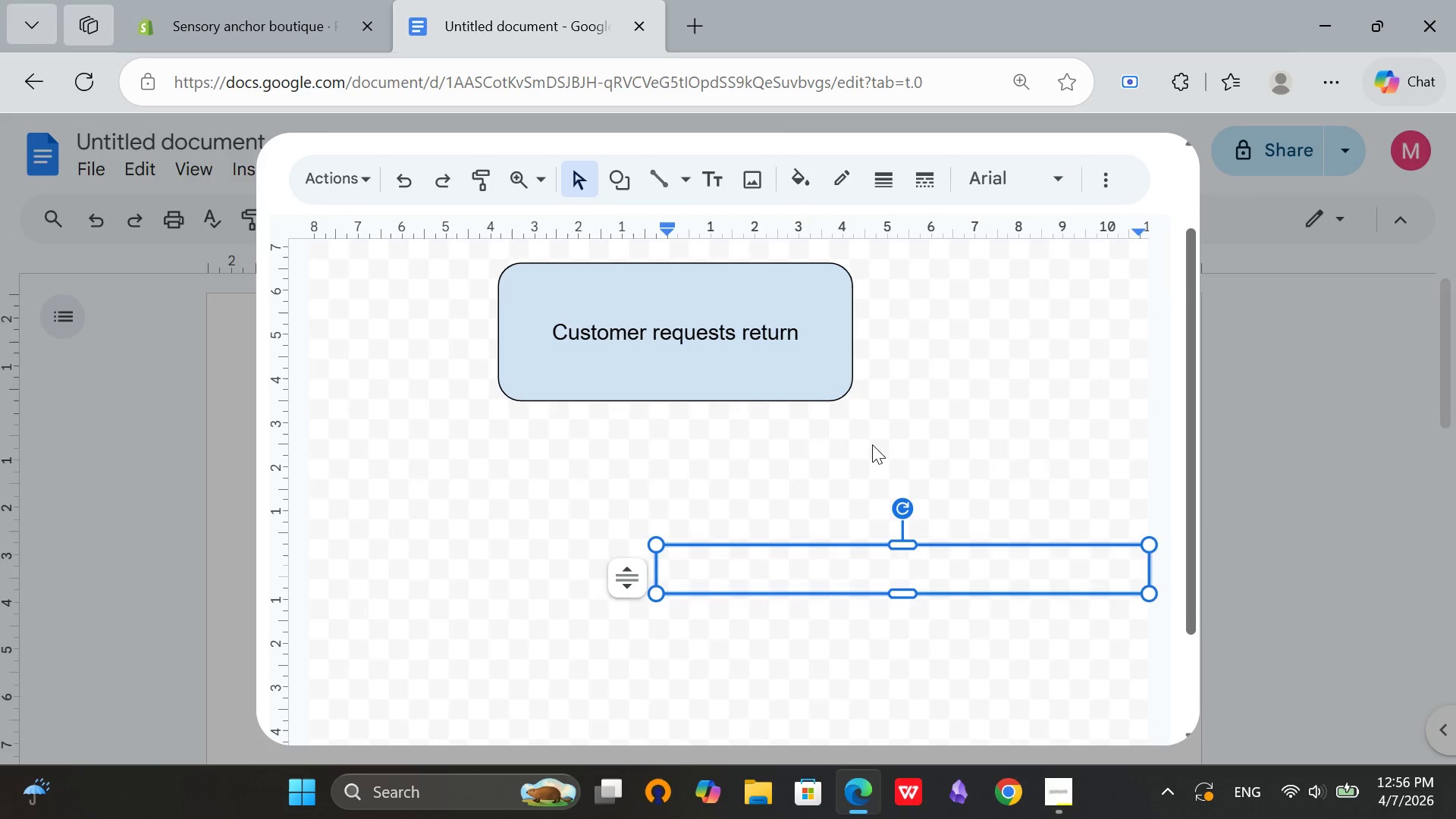 
left_click([873, 444])
 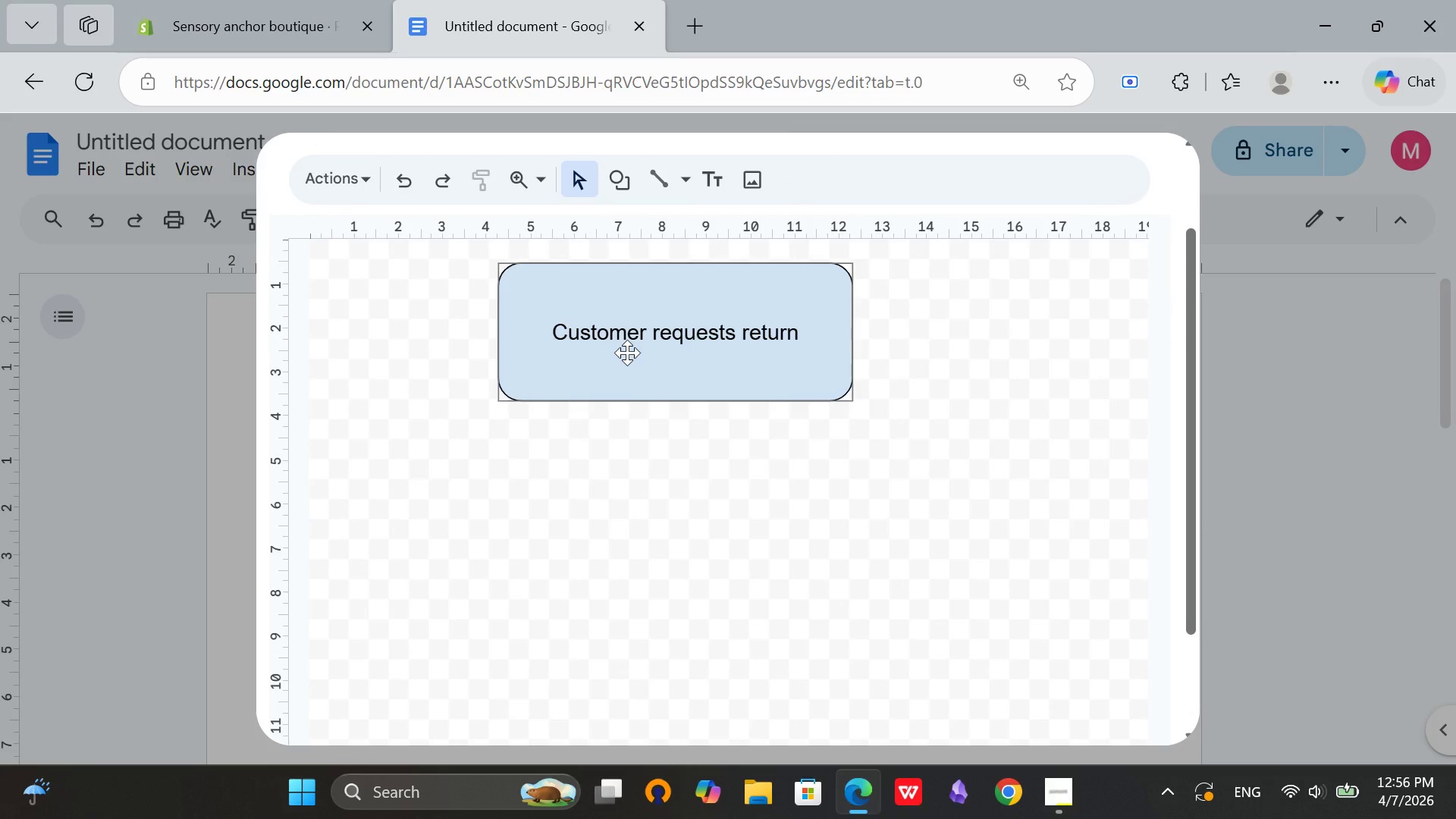 
left_click([715, 382])
 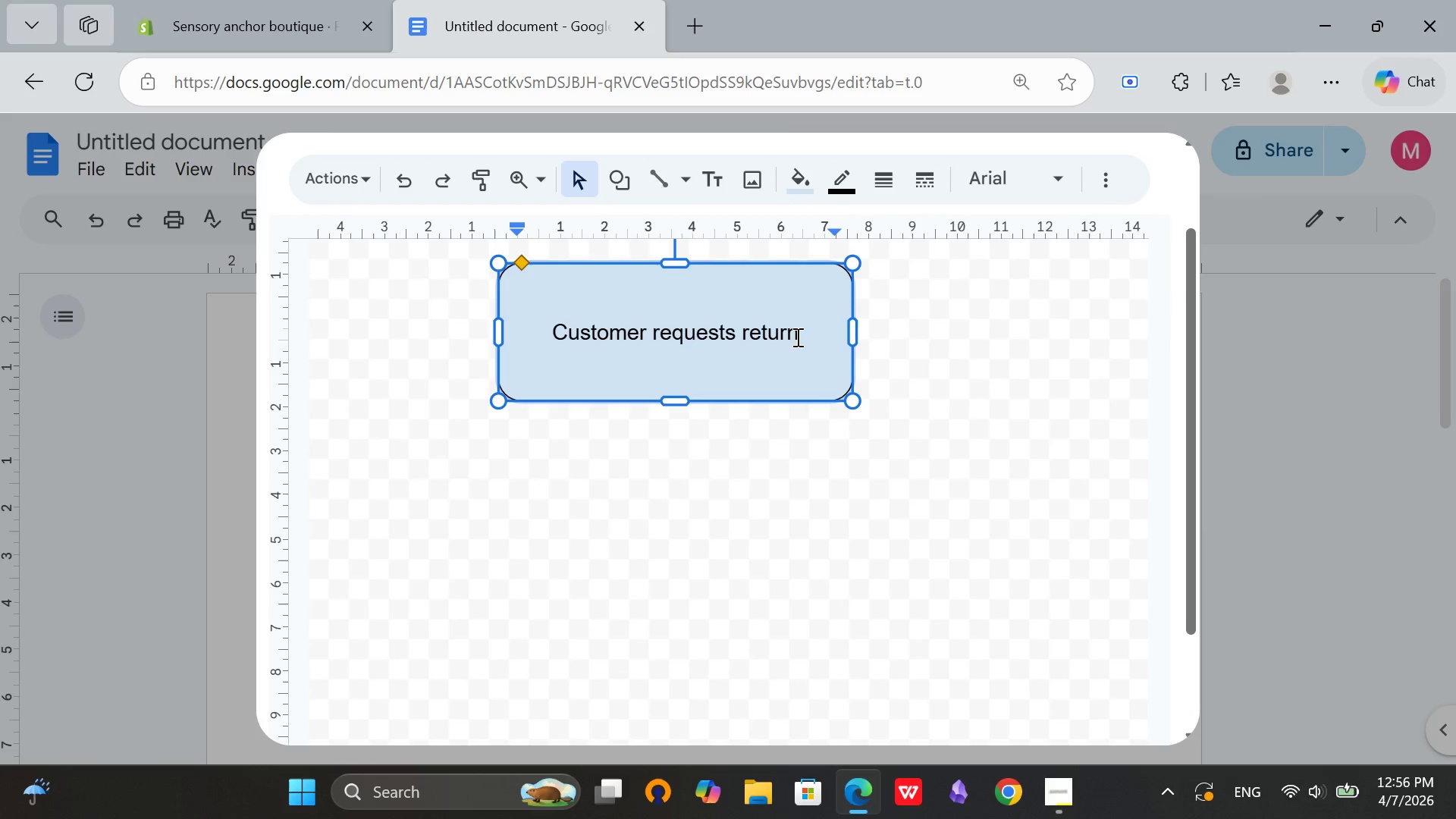 
type( via email)
 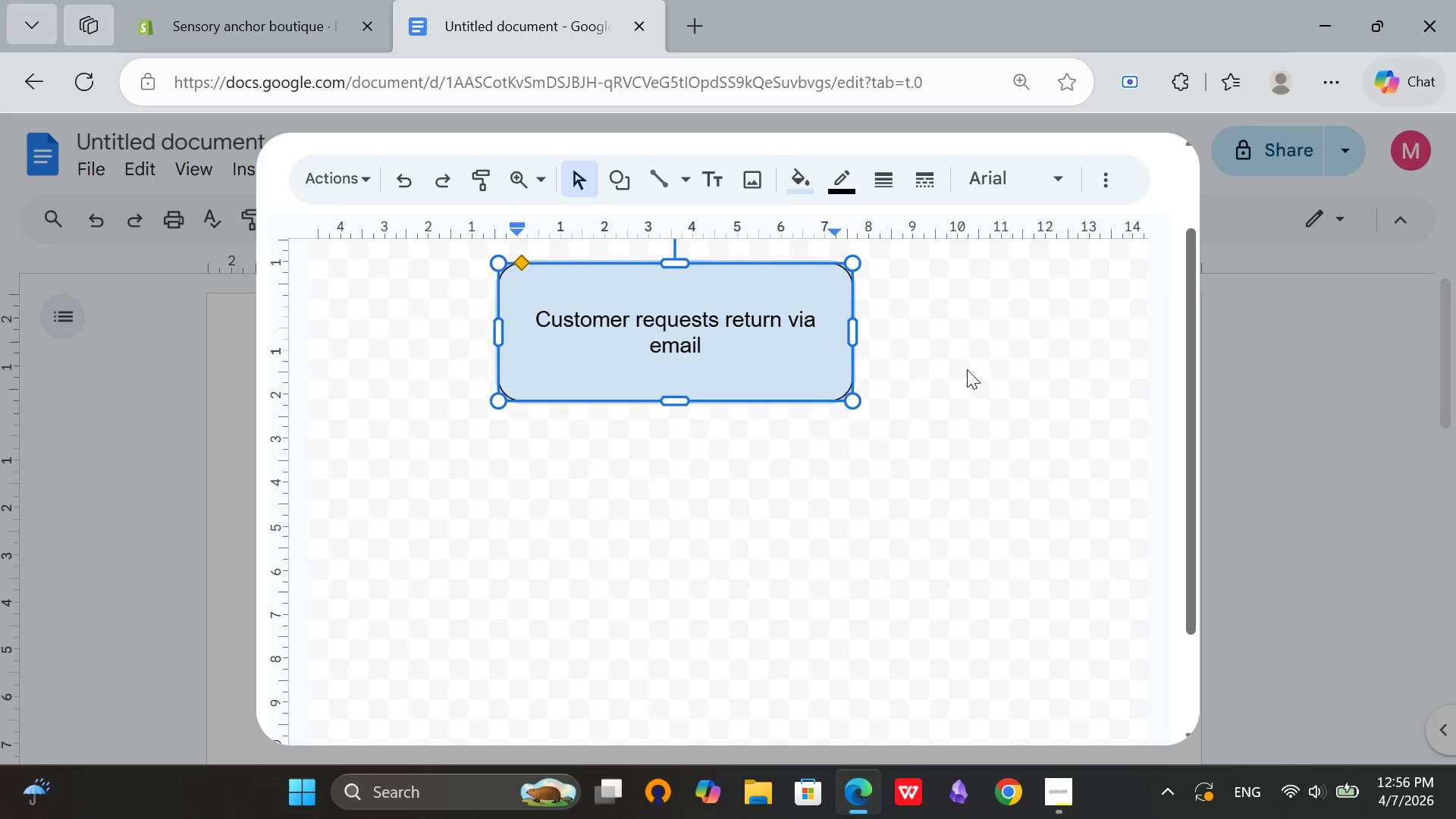 
left_click([967, 369])
 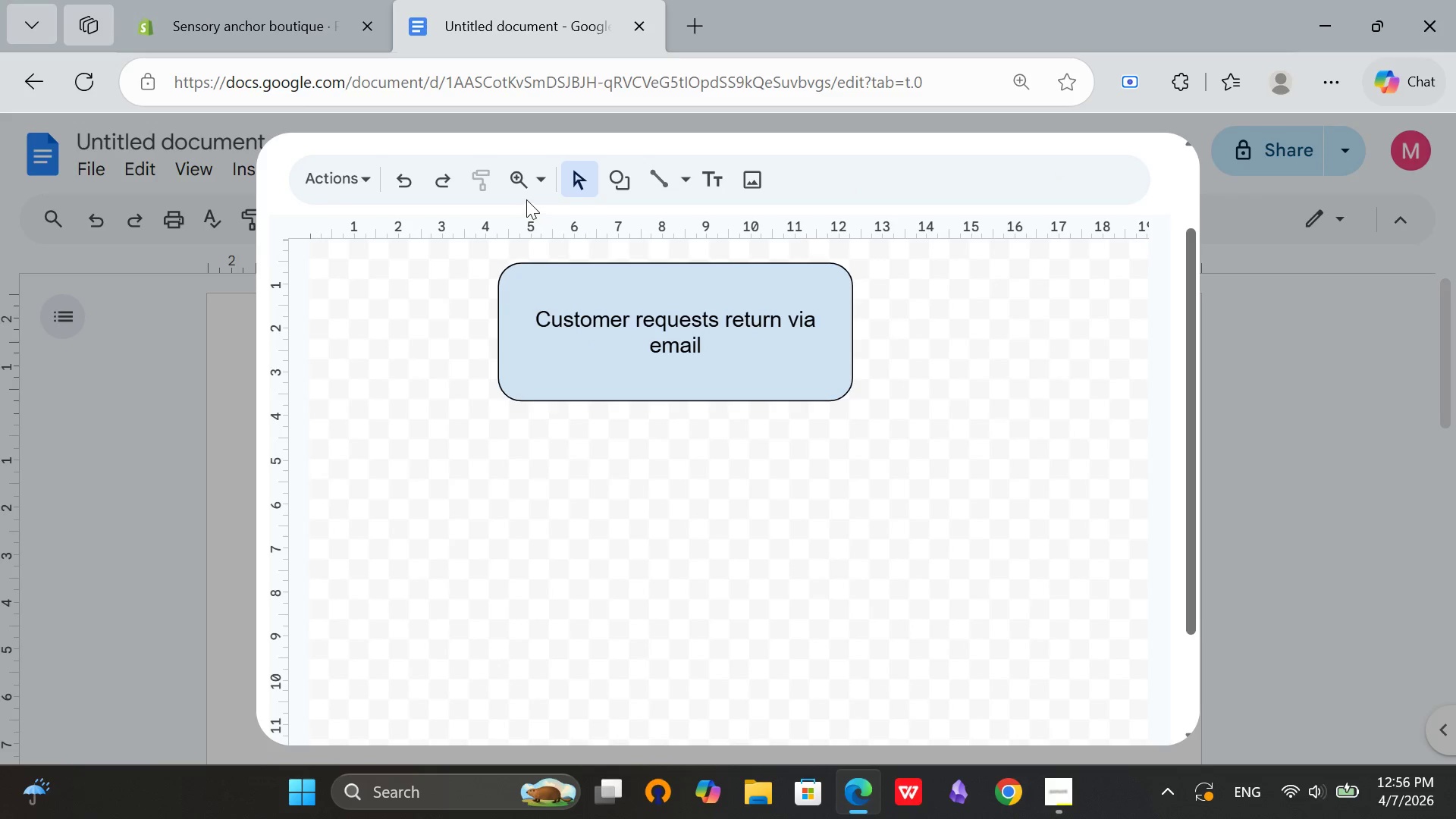 
wait(5.8)
 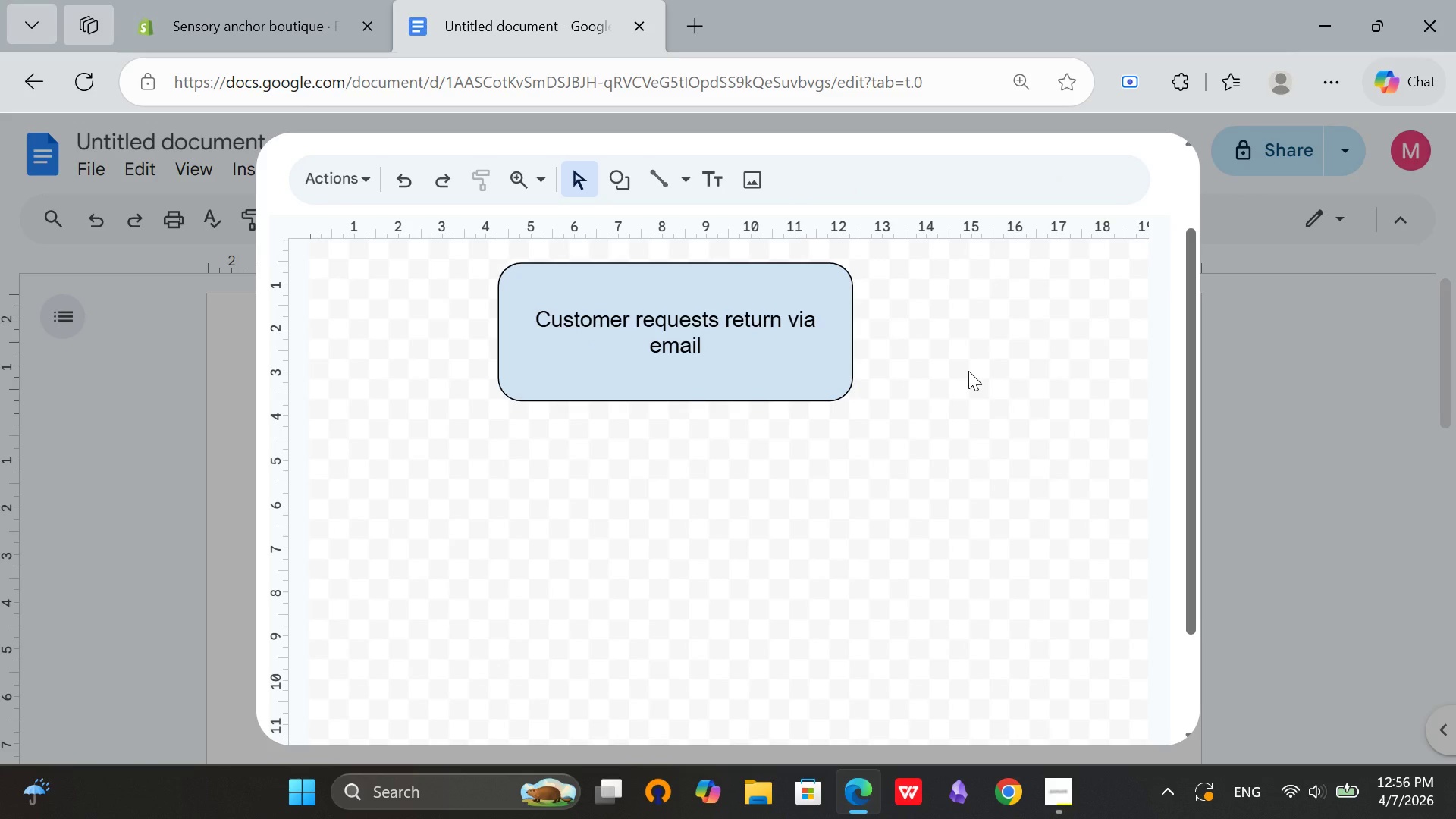 
left_click([621, 190])
 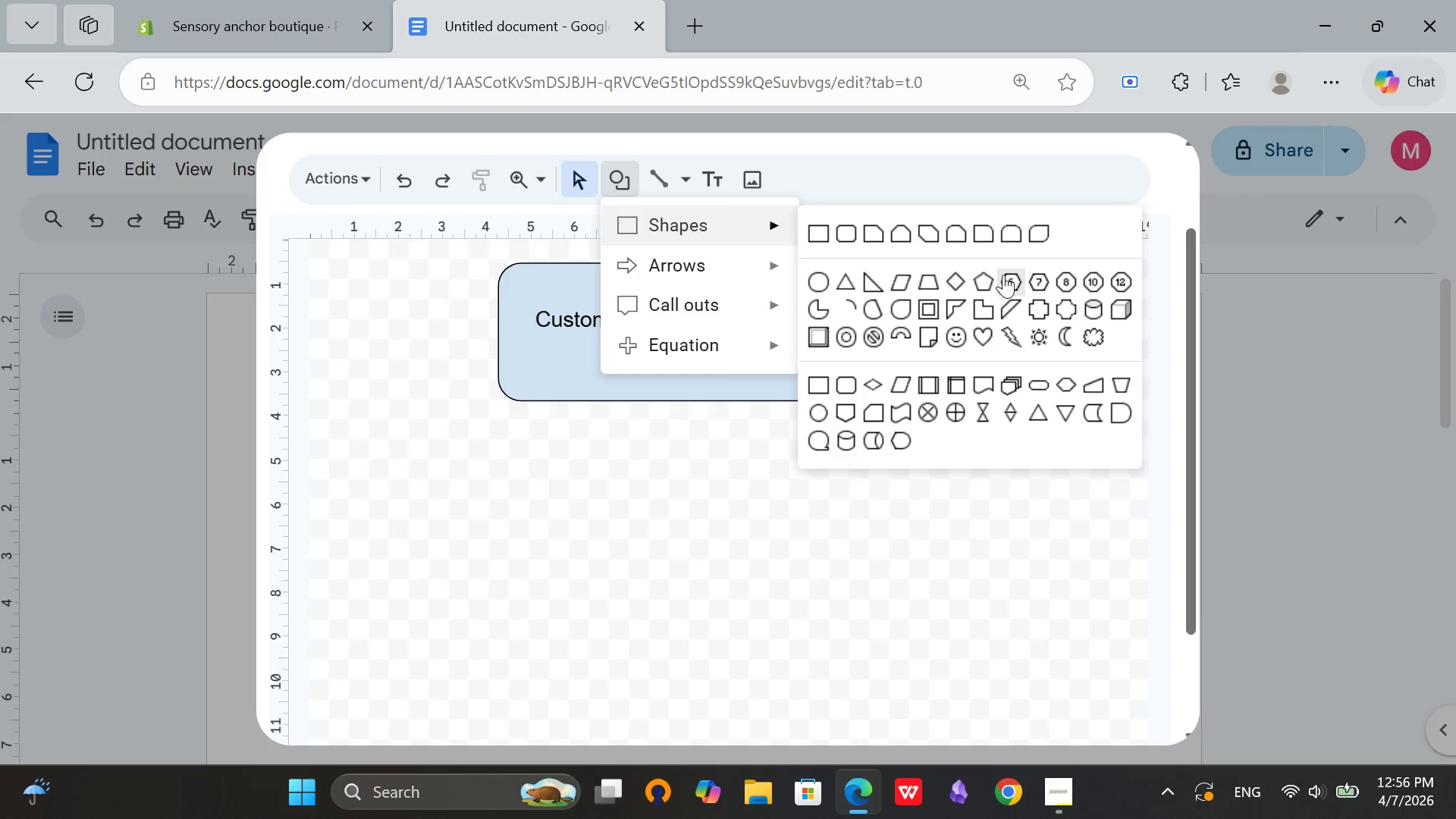 
left_click([963, 280])
 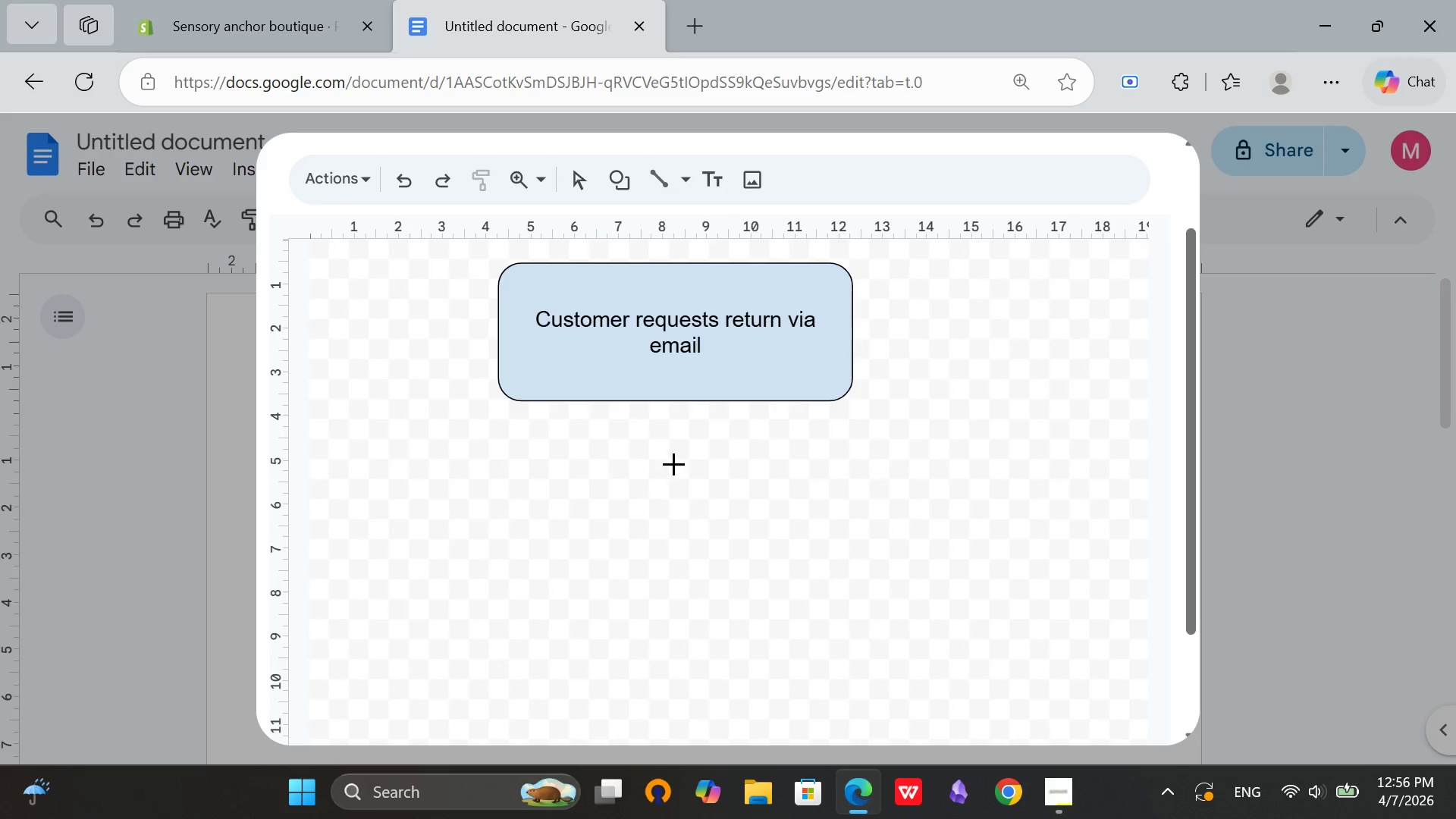 
left_click_drag(start_coordinate=[673, 463], to_coordinate=[508, 620])
 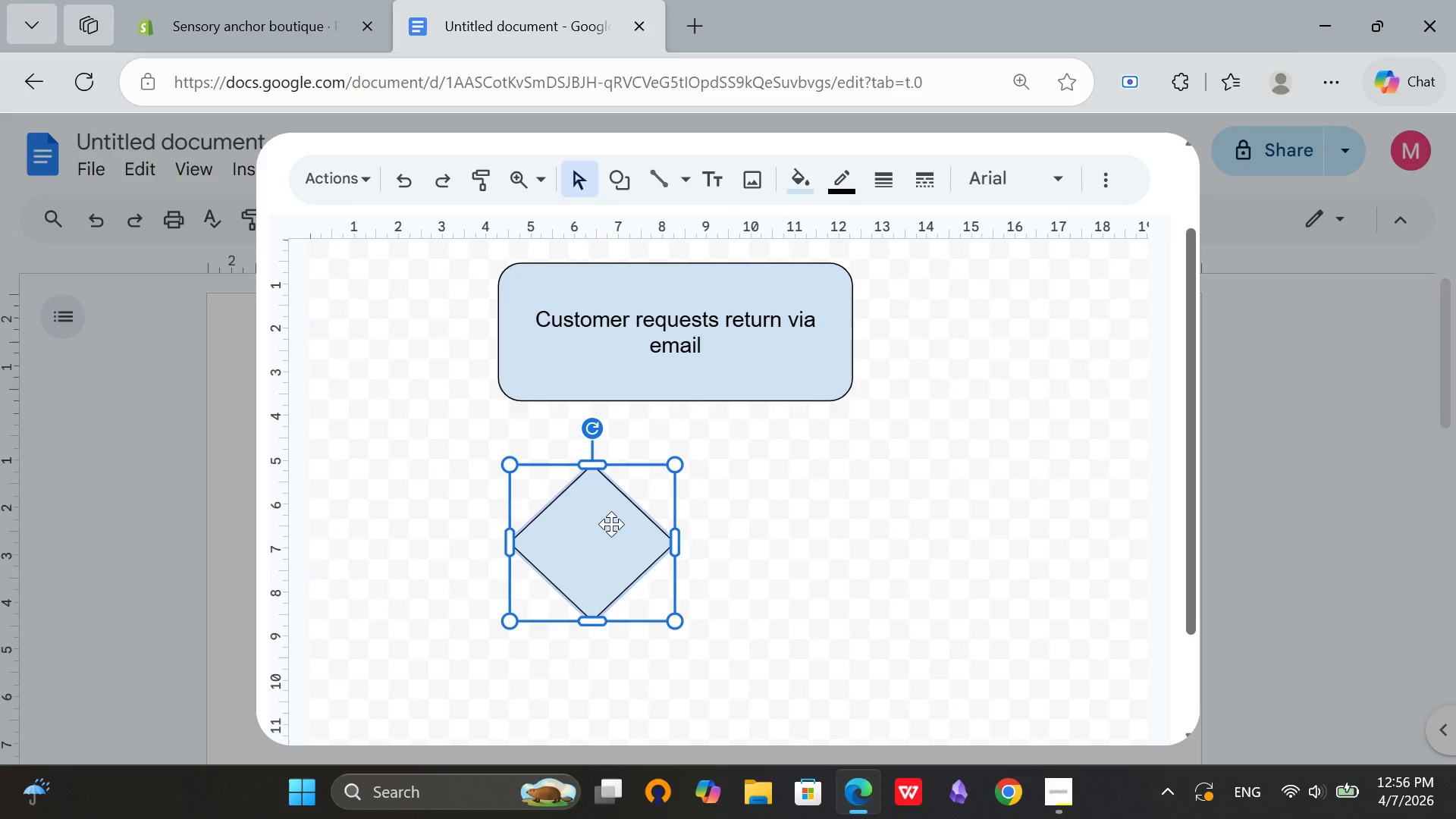 
left_click_drag(start_coordinate=[611, 524], to_coordinate=[691, 548])
 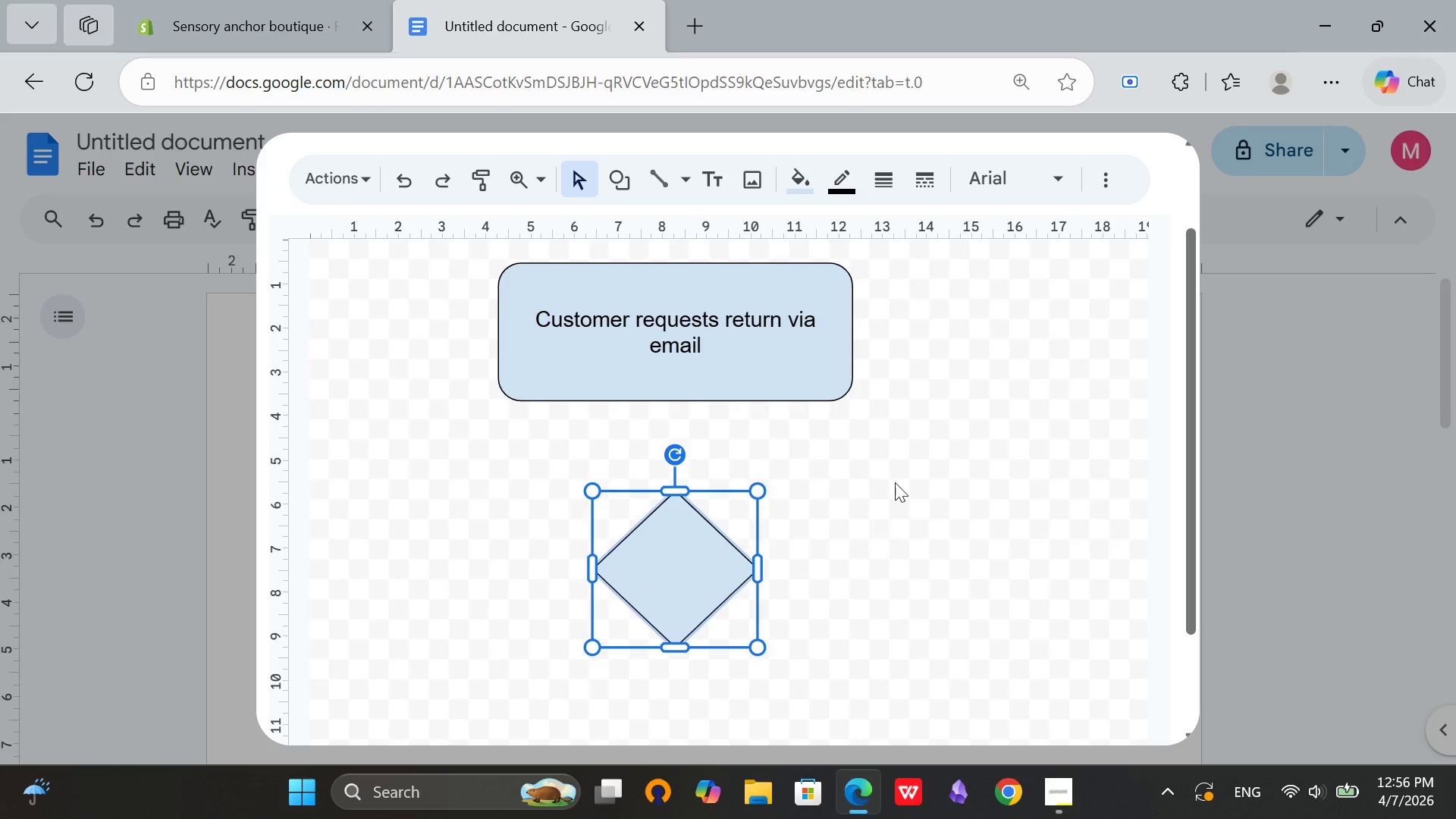 
left_click([895, 482])
 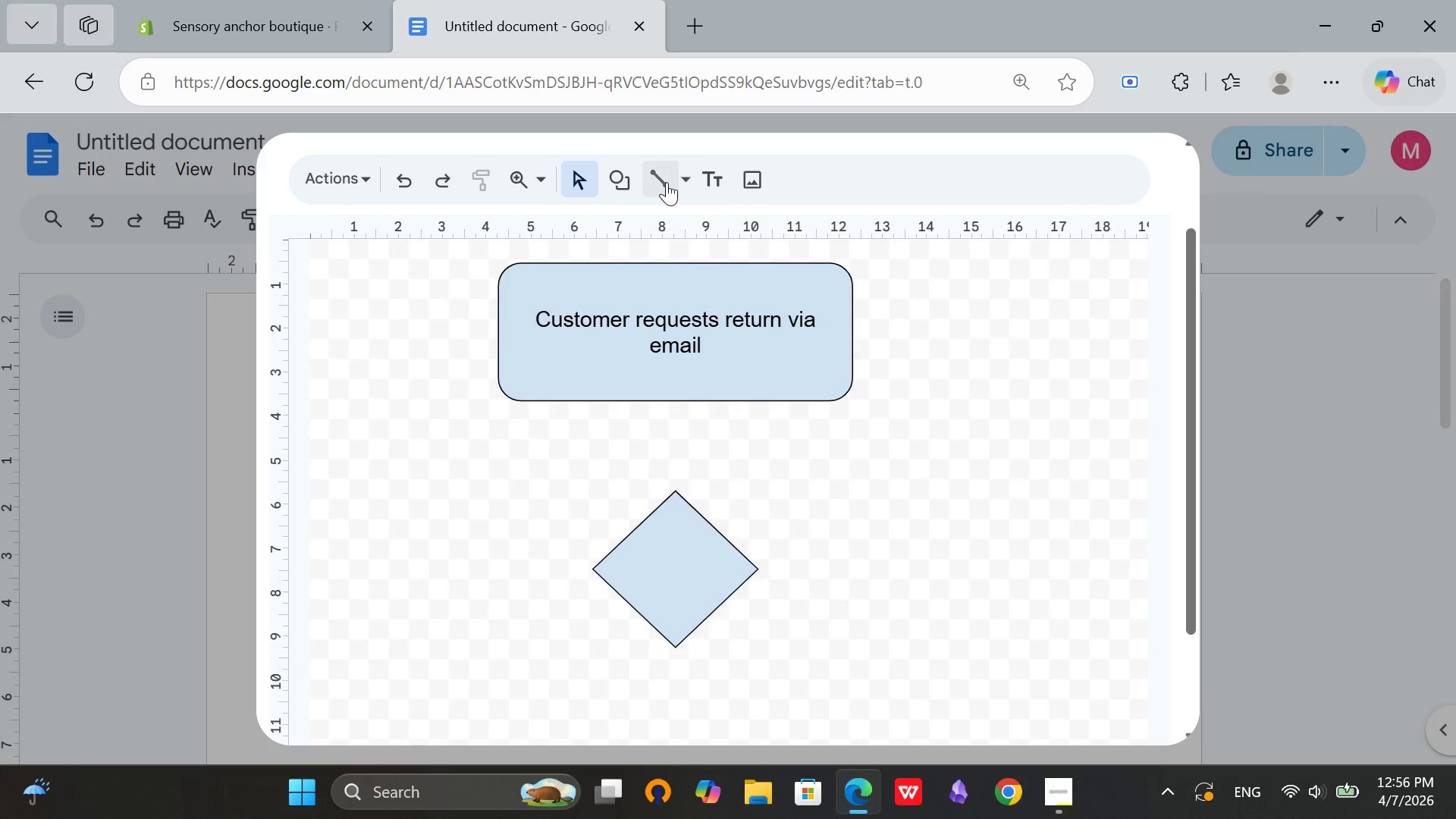 
left_click([682, 176])
 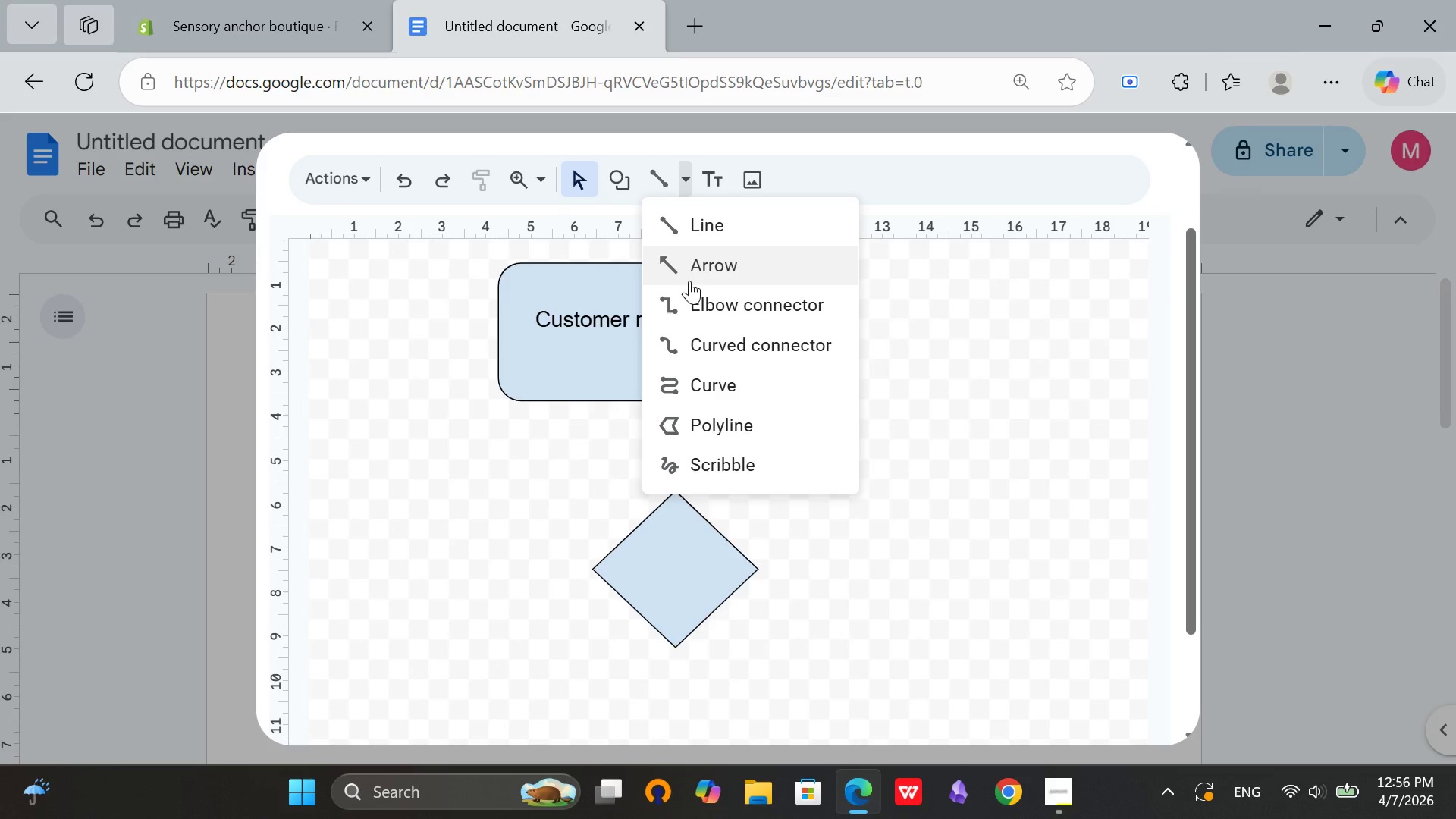 
left_click([689, 280])
 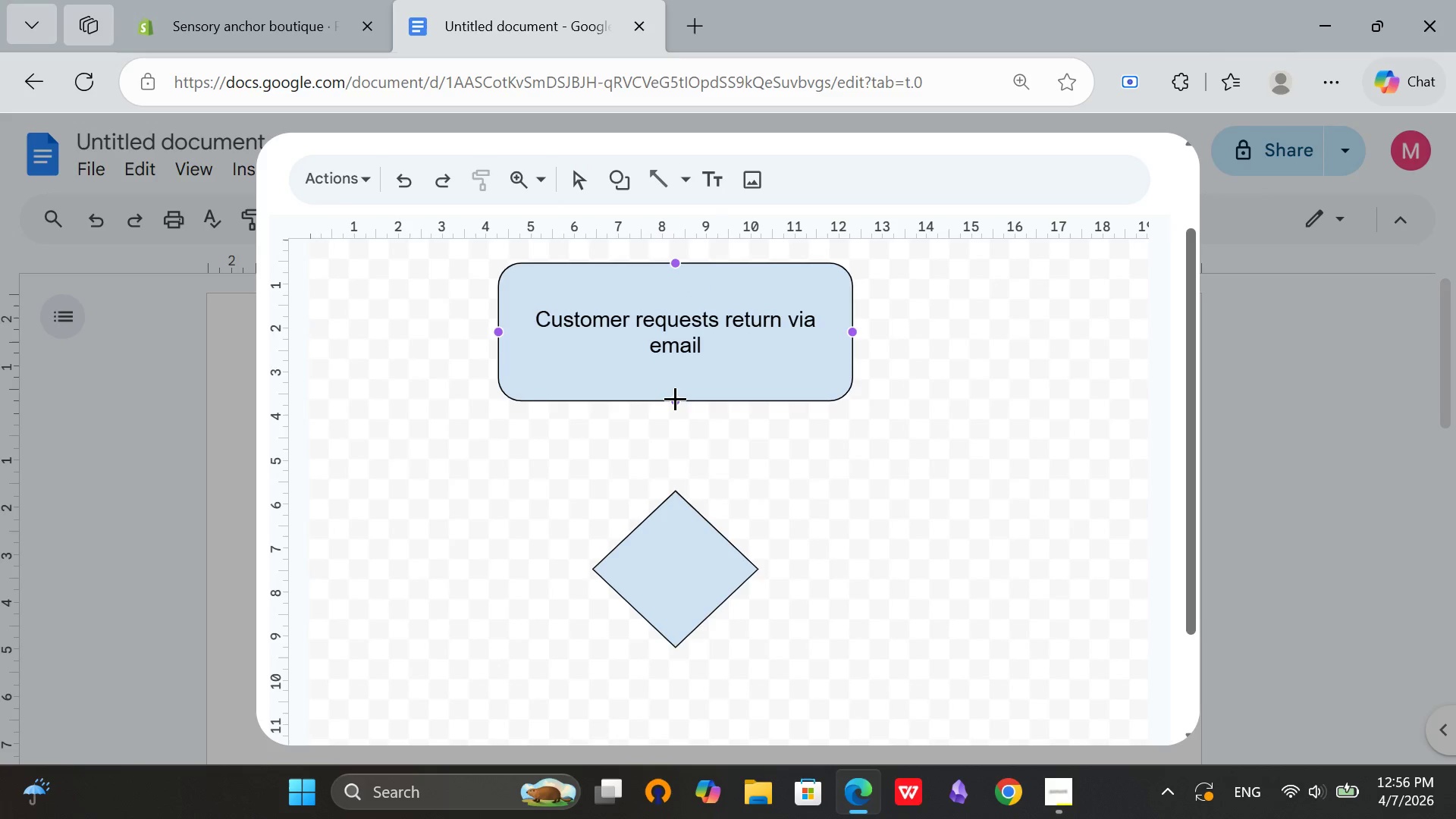 
left_click_drag(start_coordinate=[675, 398], to_coordinate=[672, 492])
 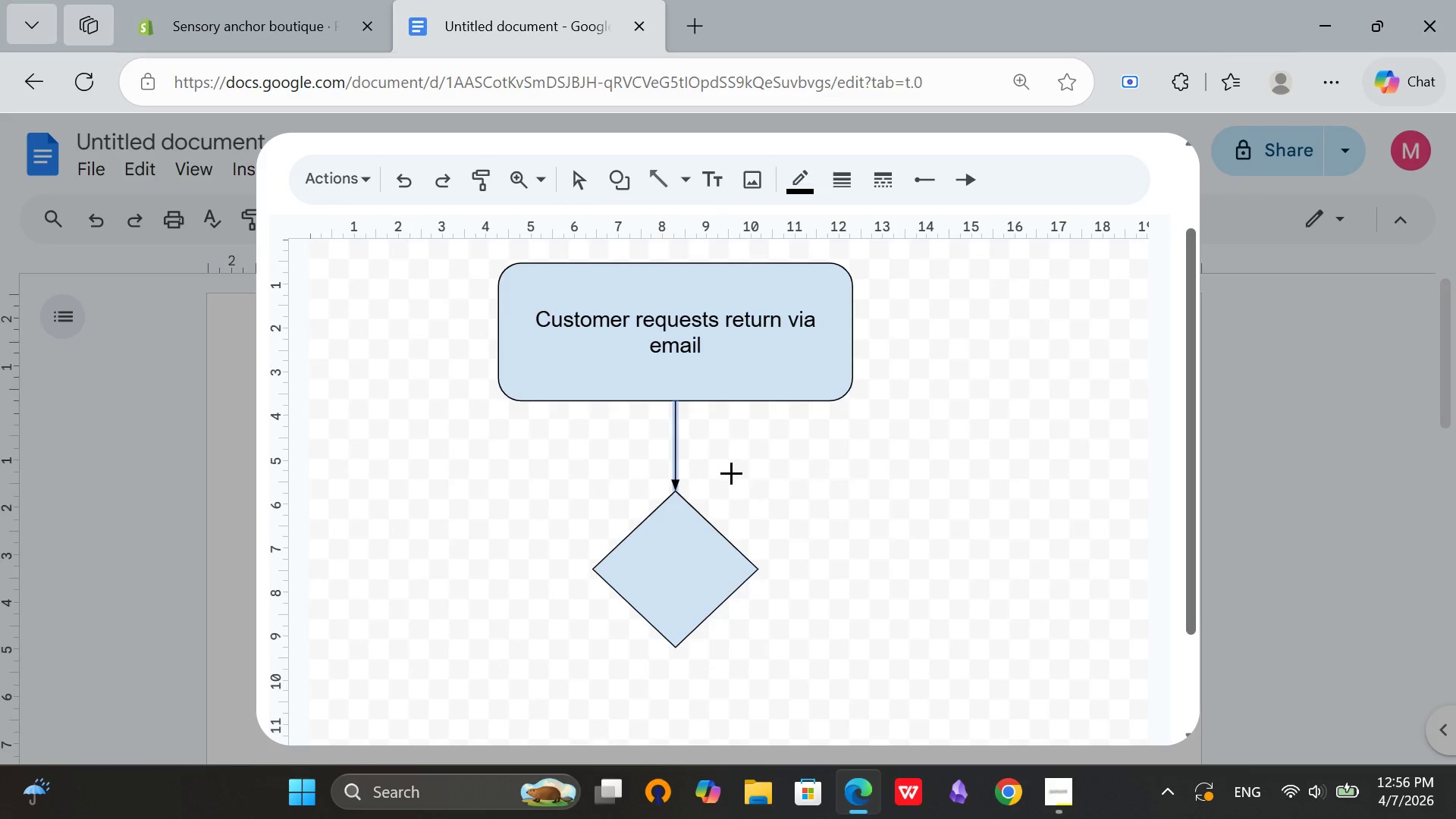 
left_click([731, 472])
 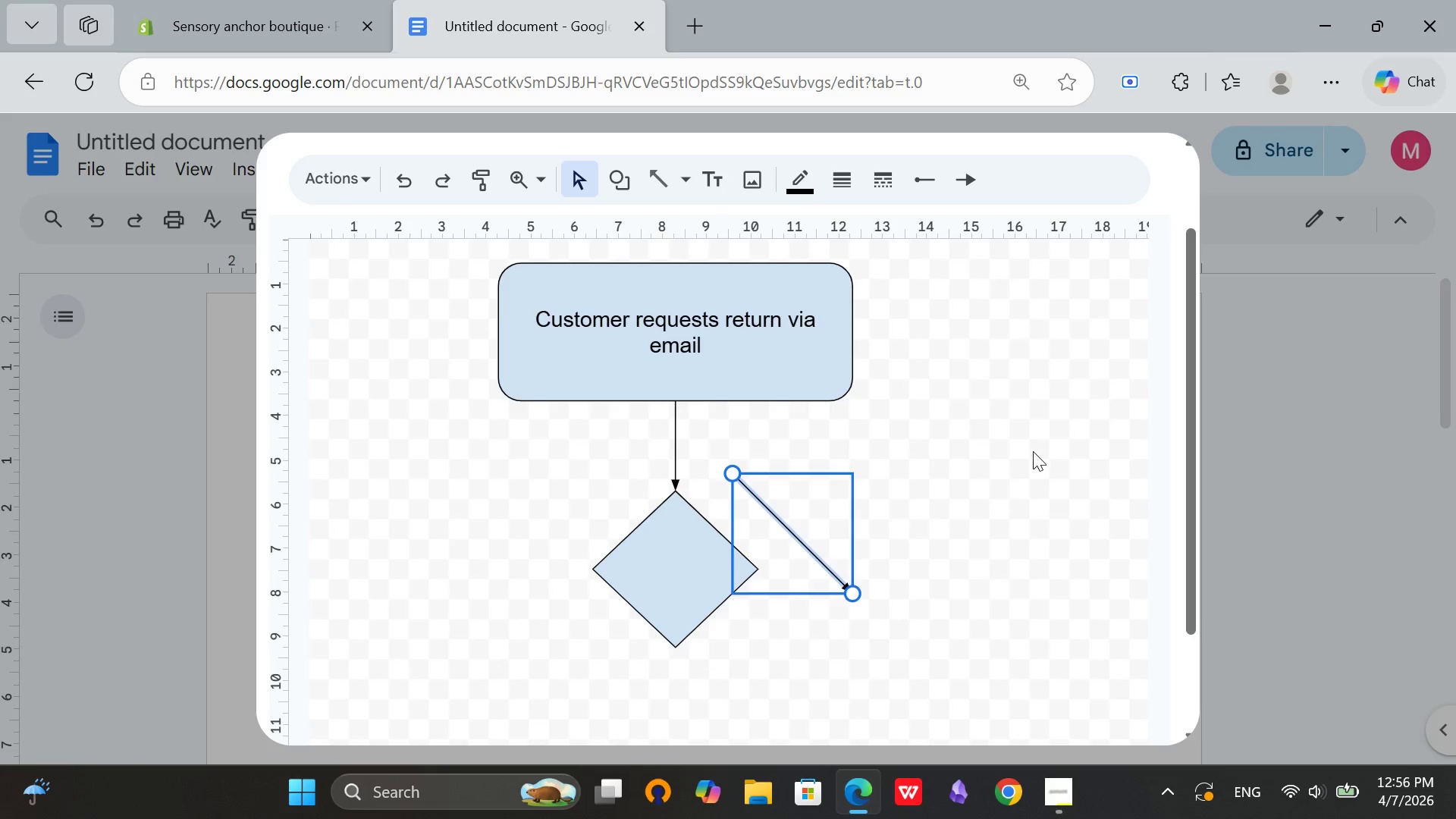 
left_click([1033, 451])
 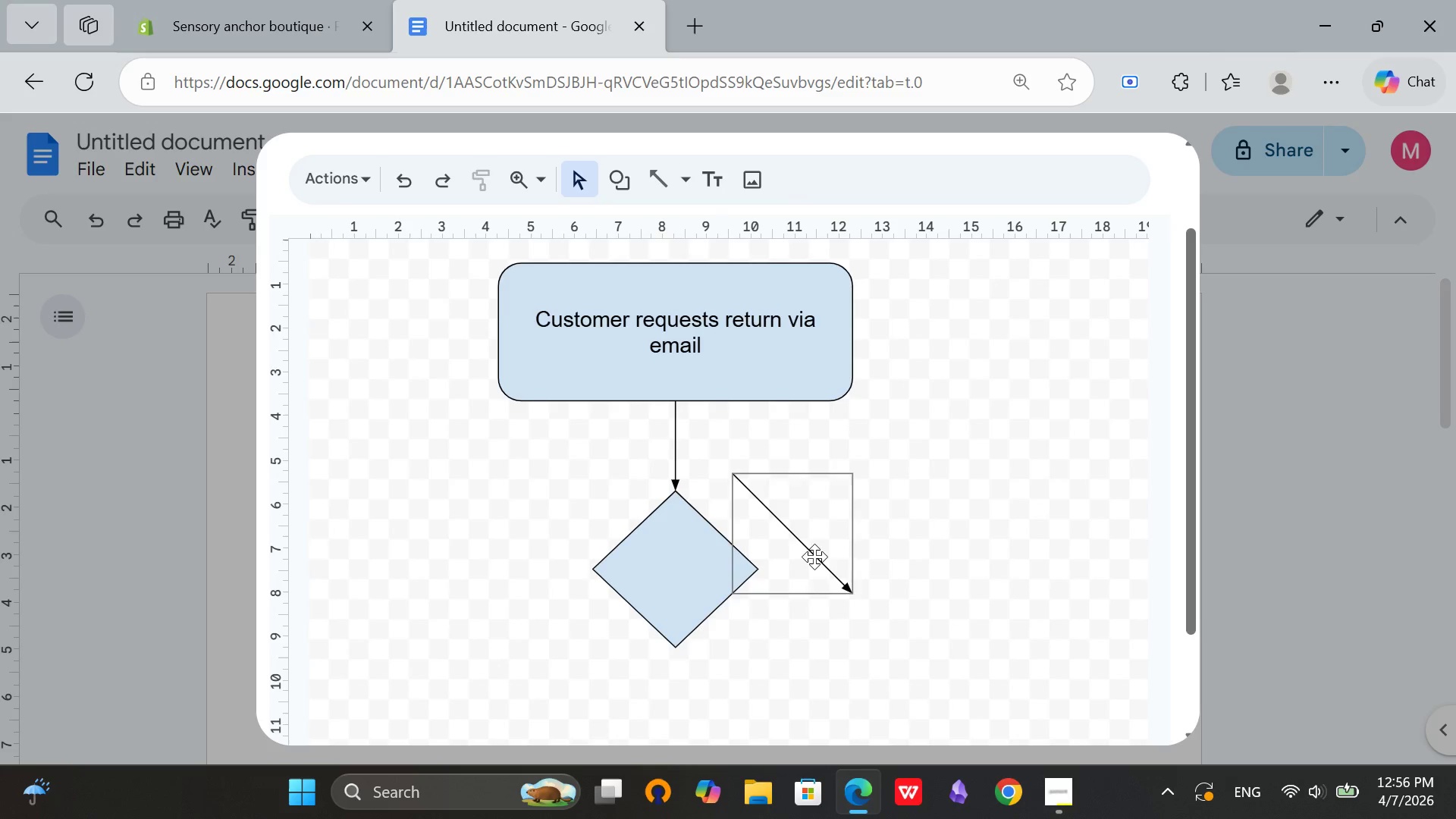 
left_click([814, 557])
 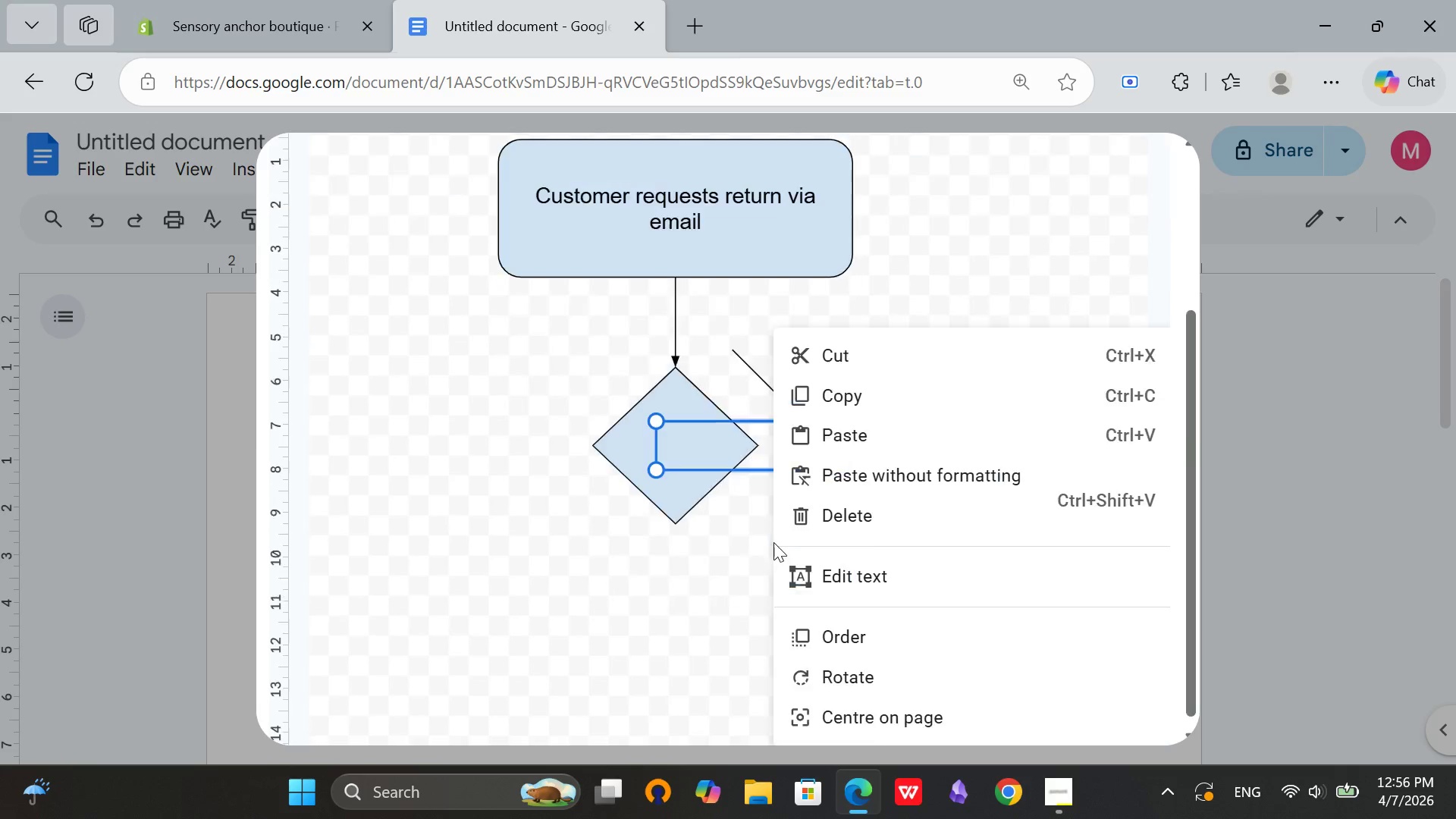 
left_click([835, 504])
 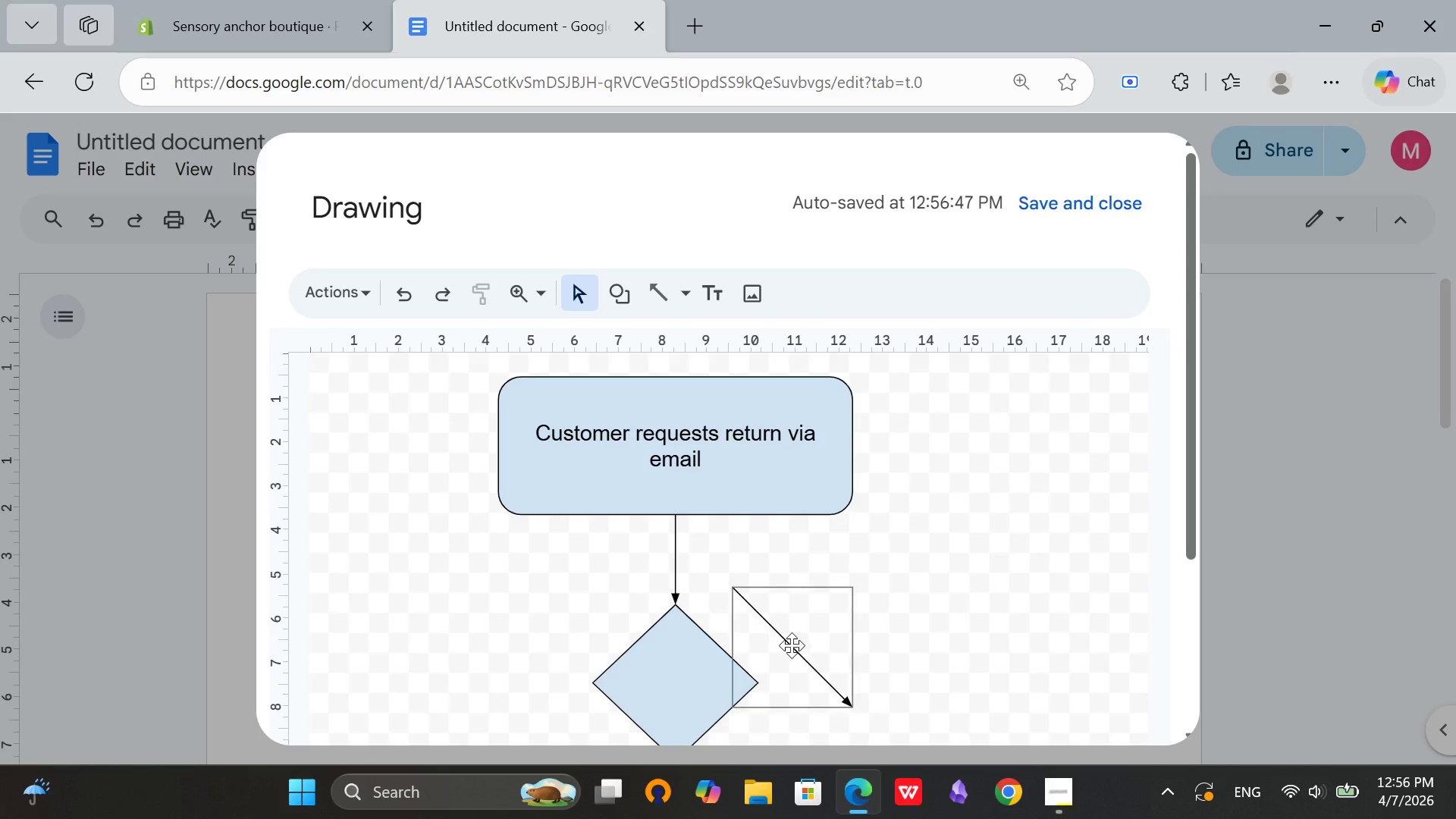 
left_click([792, 645])
 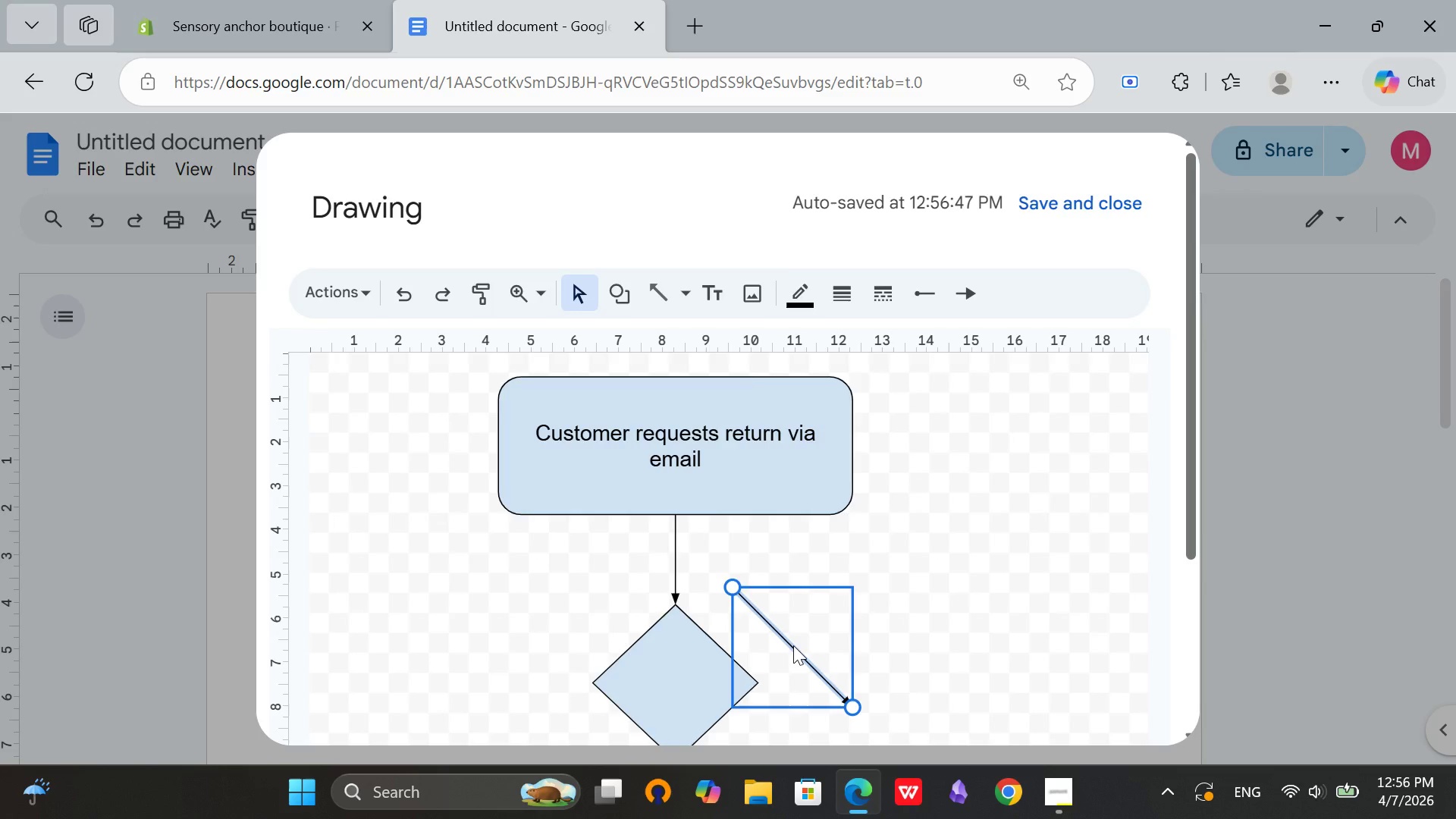 
right_click([793, 645])
 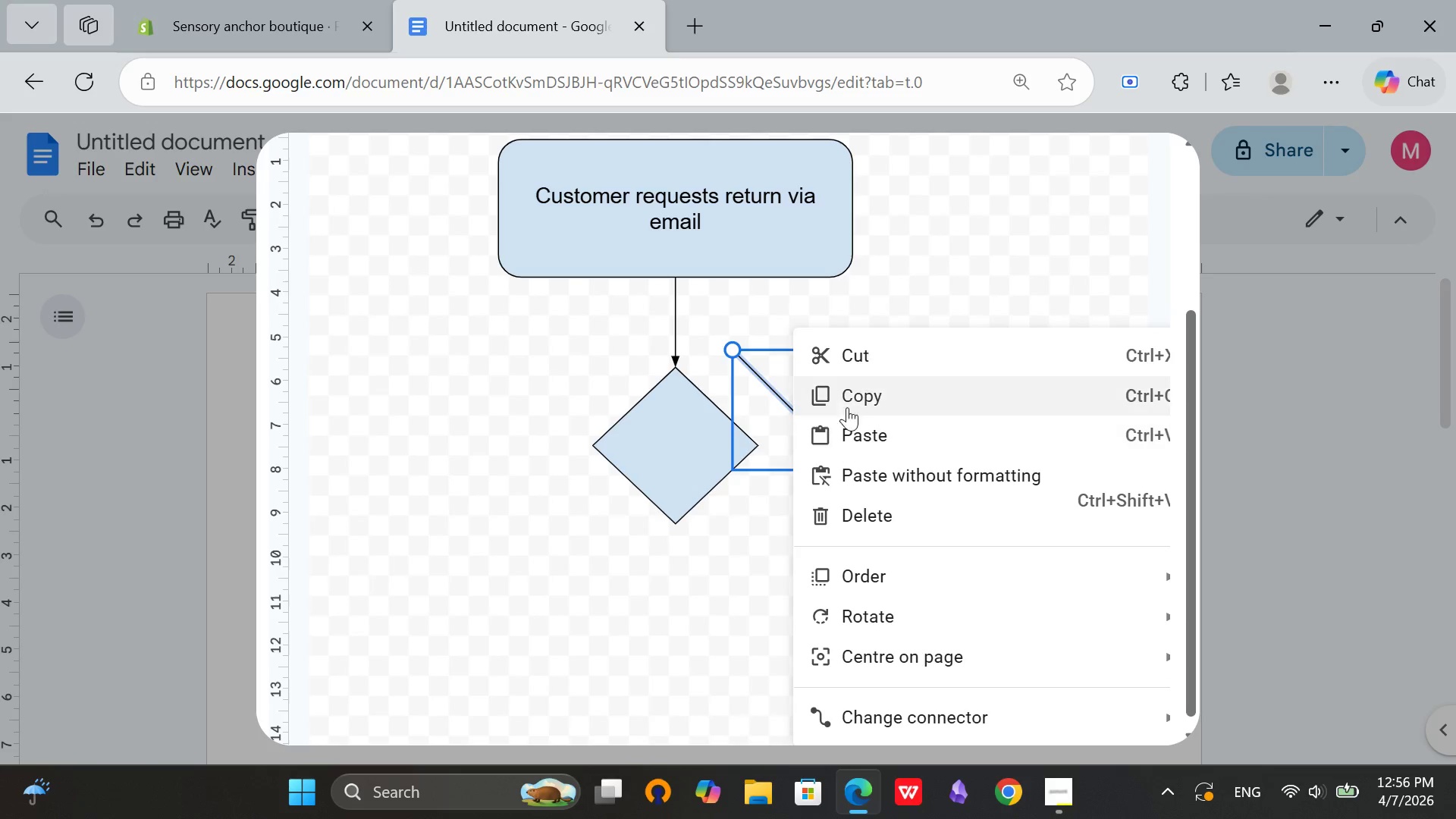 
left_click([849, 362])
 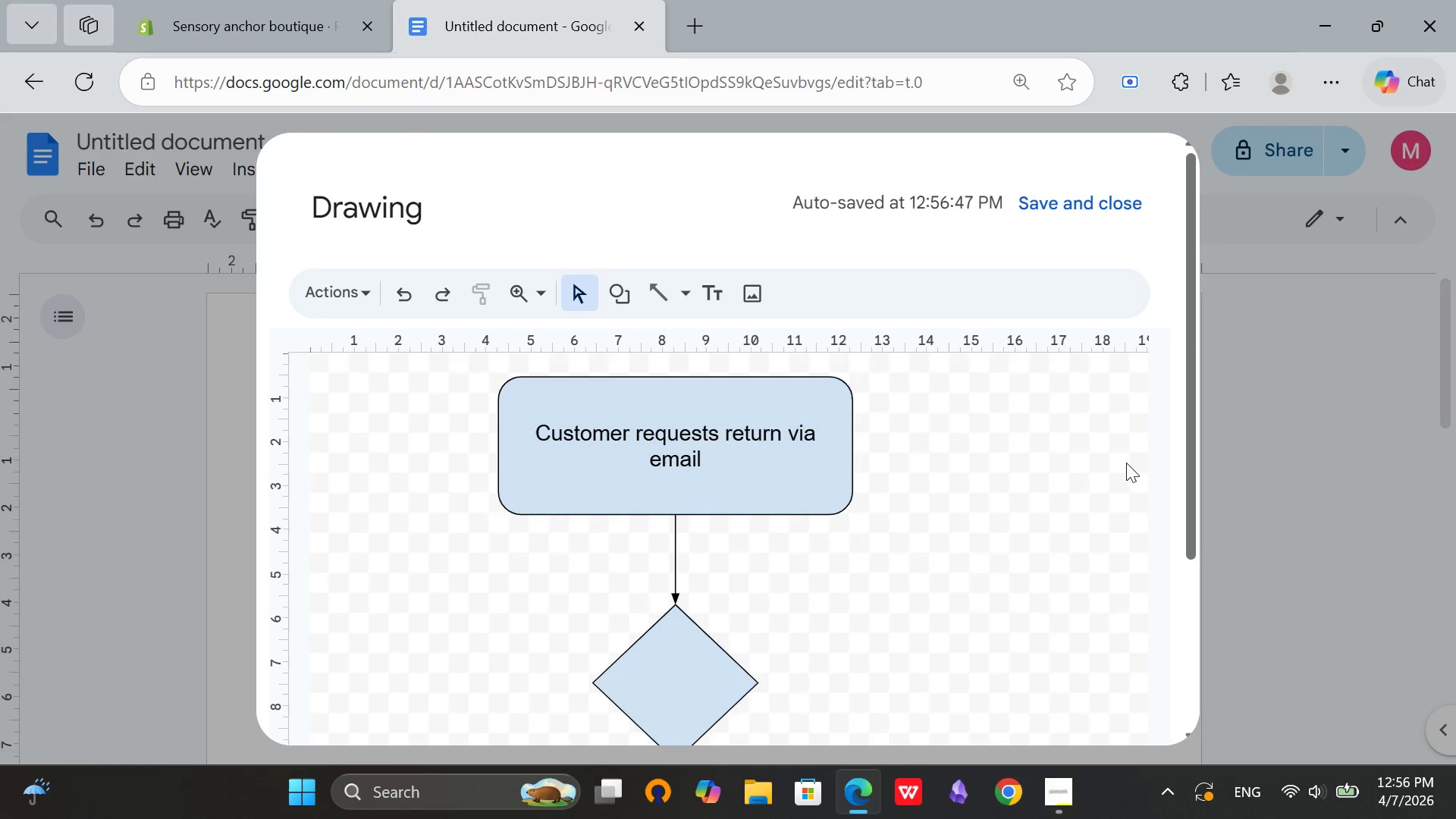 
scroll: coordinate [1133, 457], scroll_direction: down, amount: 1.0
 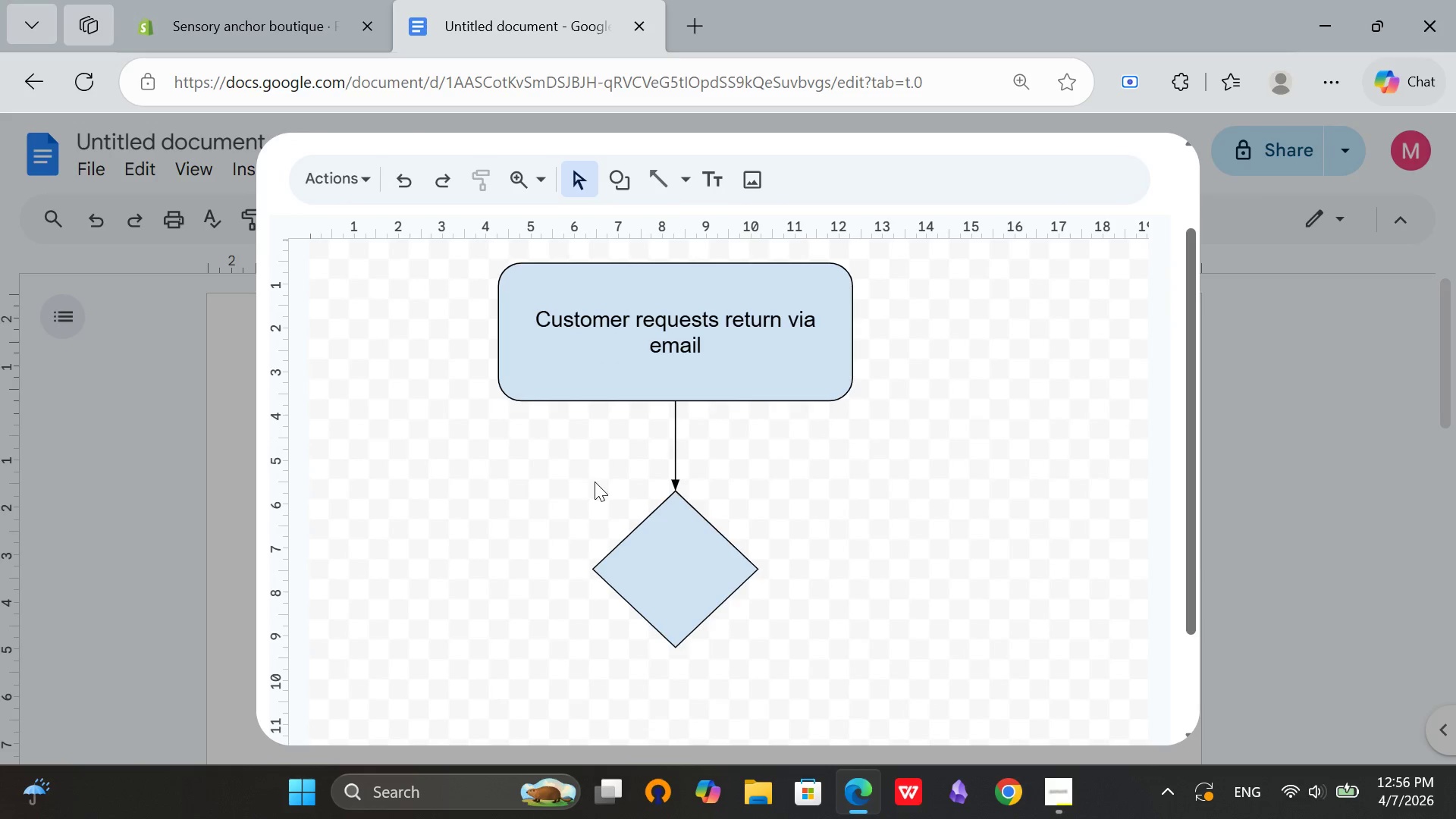 
double_click([675, 576])
 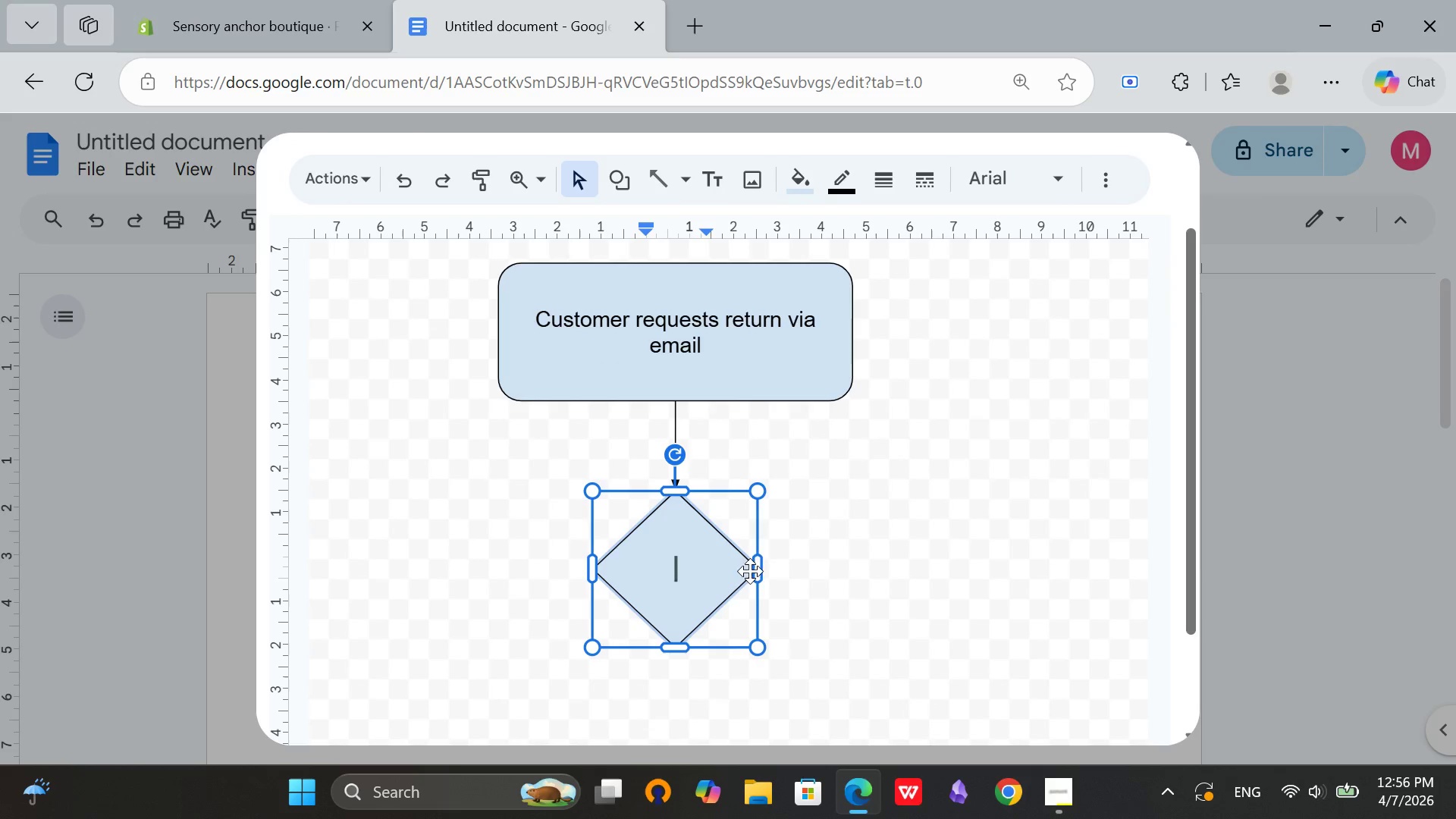 
left_click_drag(start_coordinate=[762, 569], to_coordinate=[769, 572])
 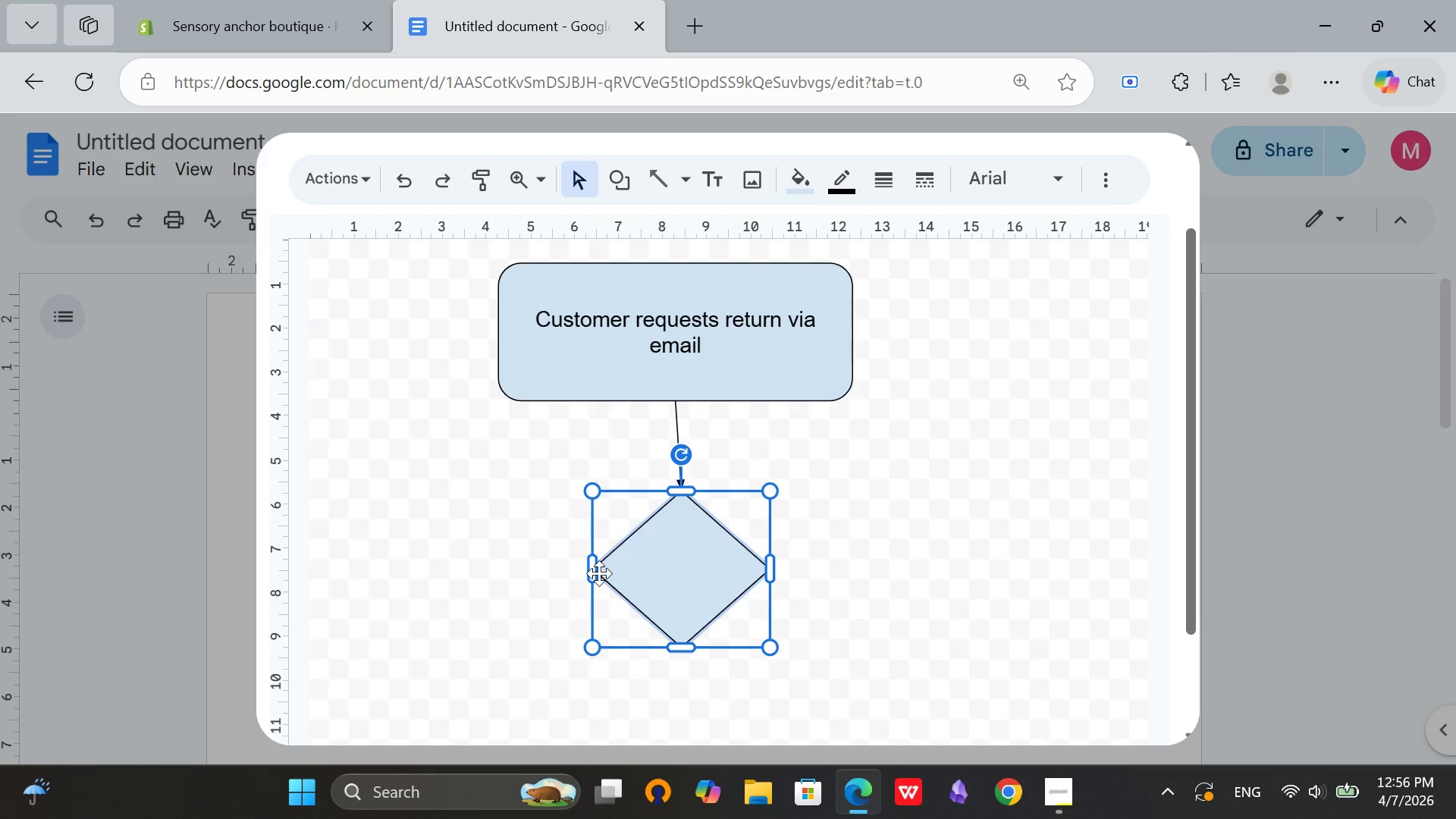 
left_click_drag(start_coordinate=[598, 573], to_coordinate=[591, 576])
 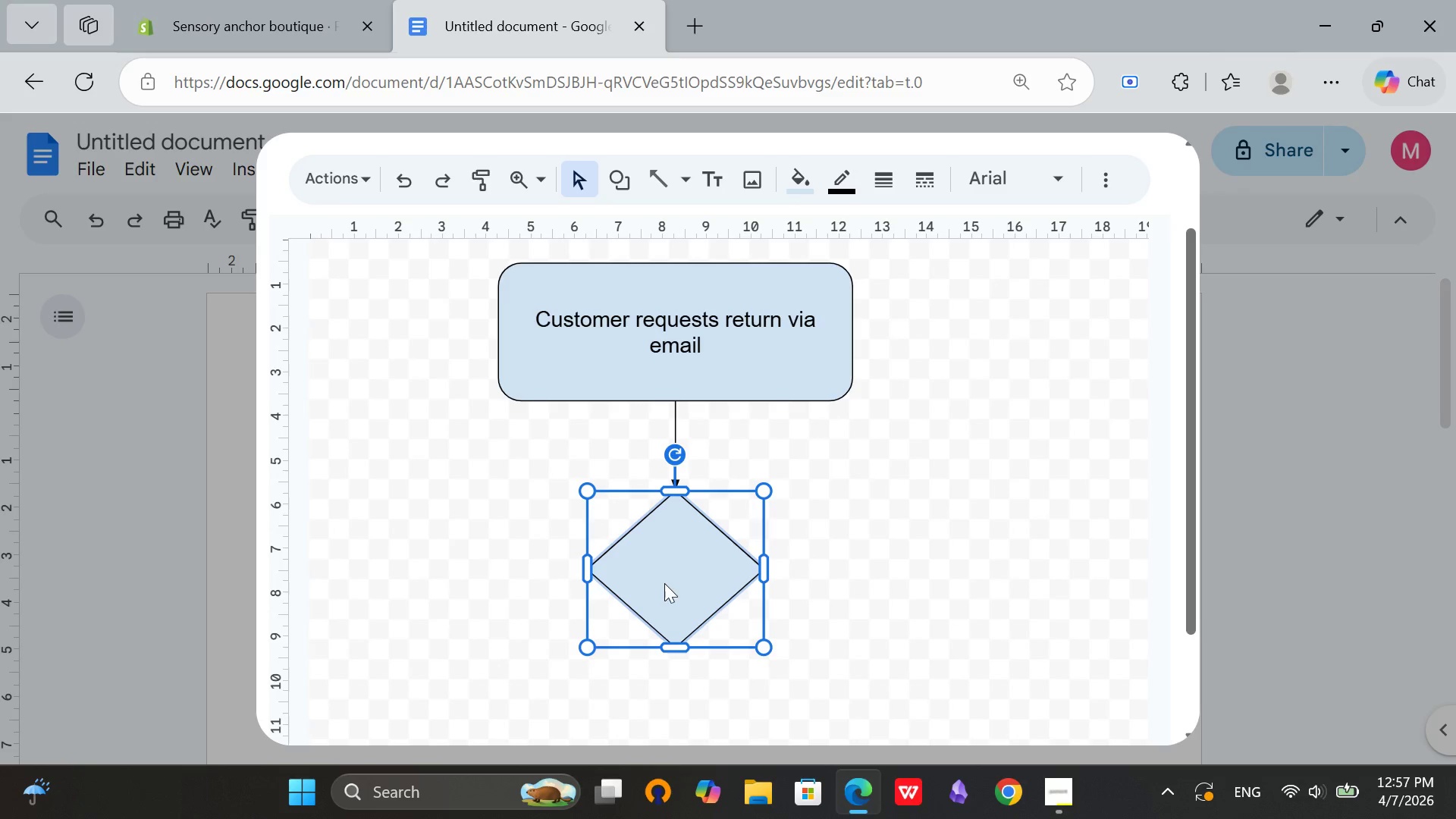 
double_click([664, 583])
 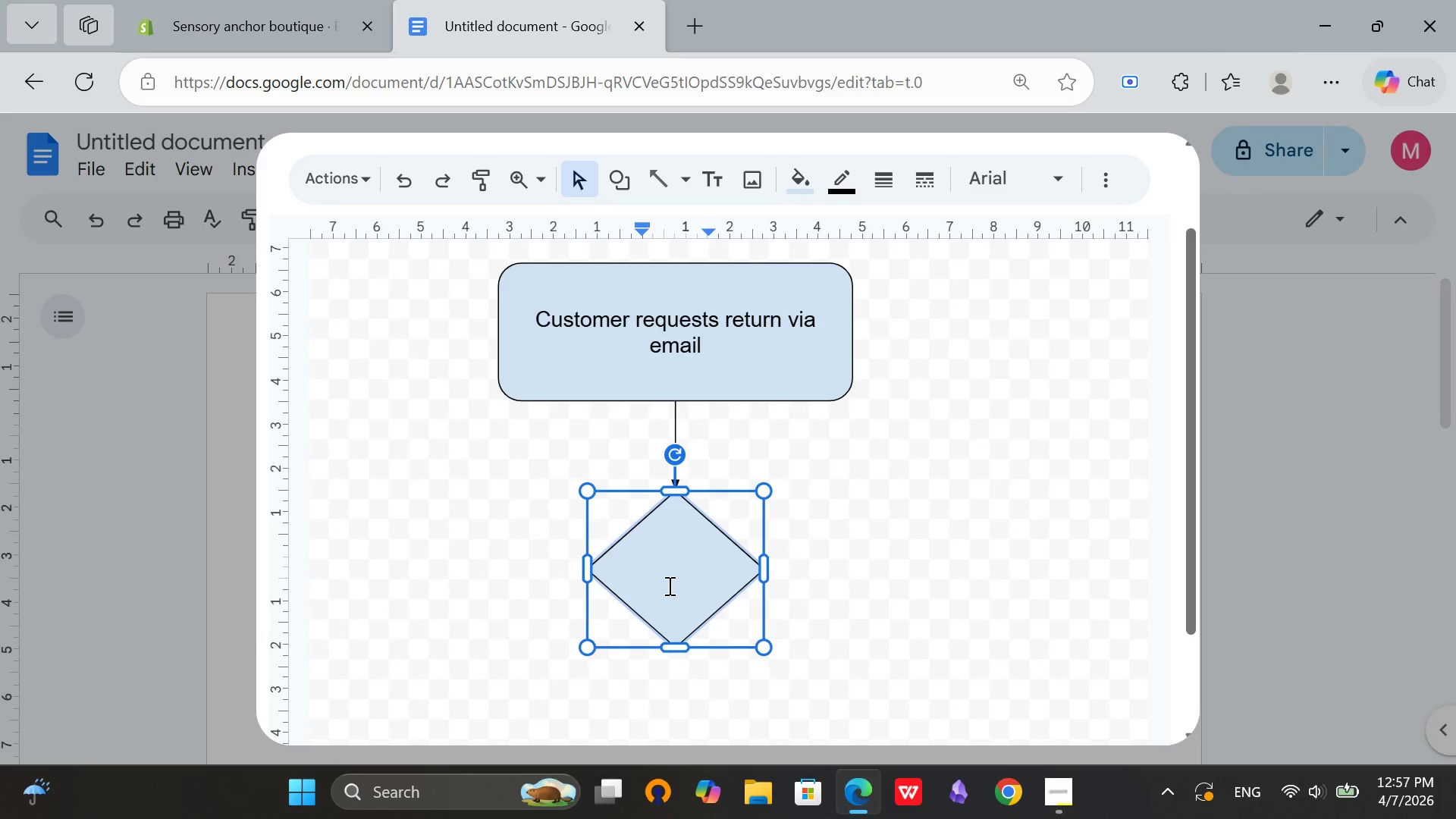 
type(What tyoe)
key(Backspace)
key(Backspace)
type(pe)
 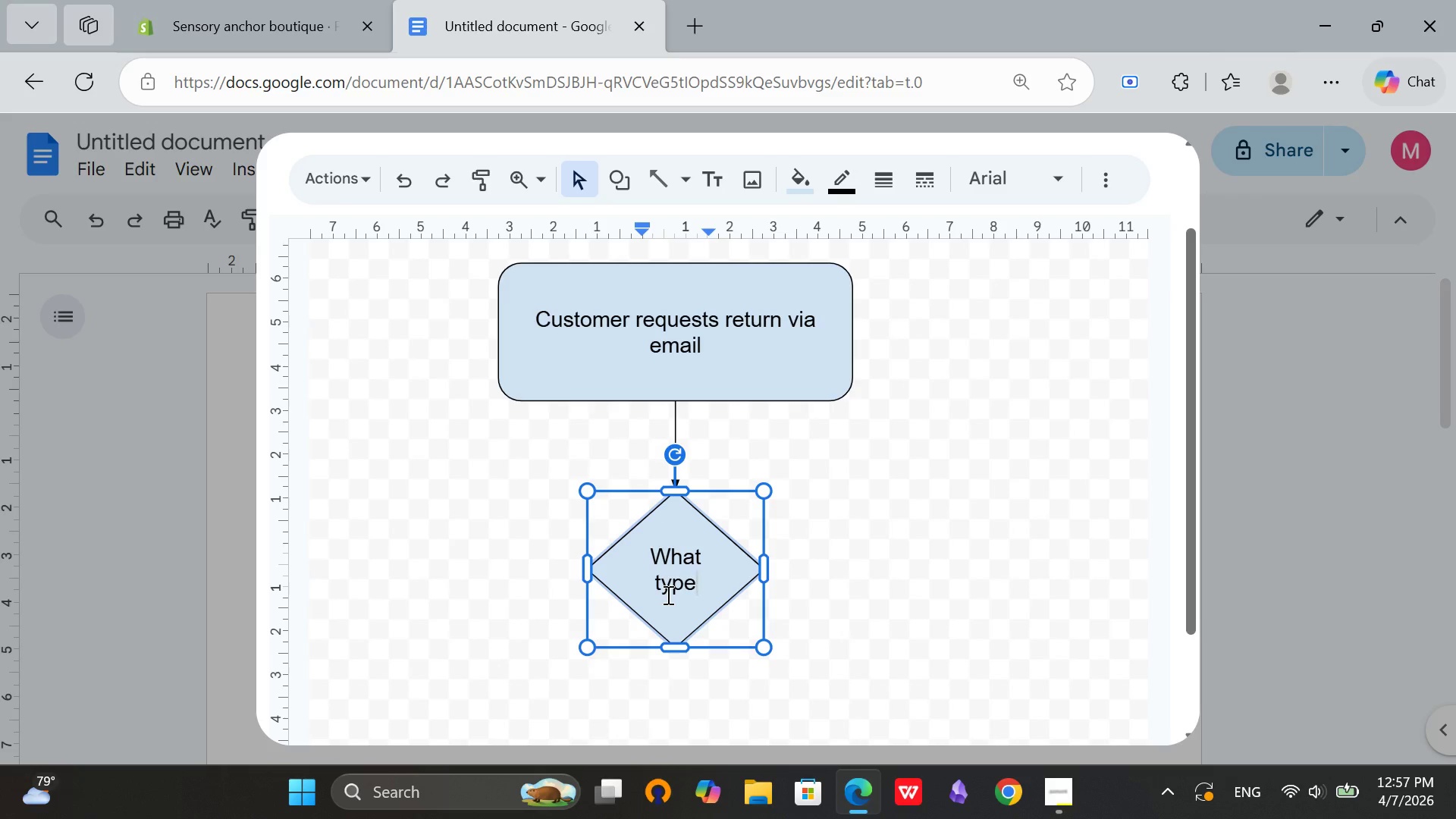 
type( of product>)
key(Backspace)
type(?)
 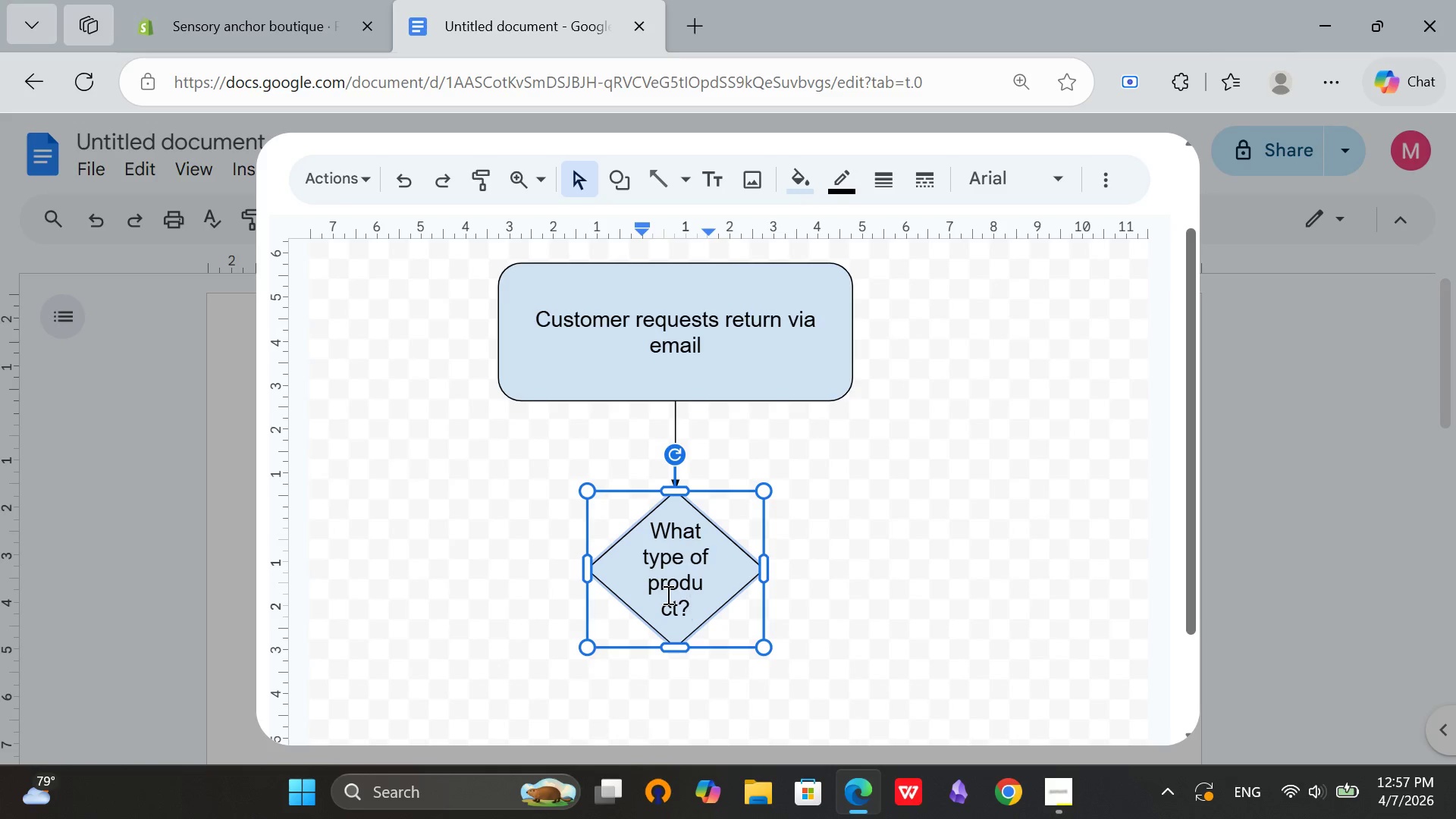 
left_click_drag(start_coordinate=[692, 599], to_coordinate=[643, 534])
 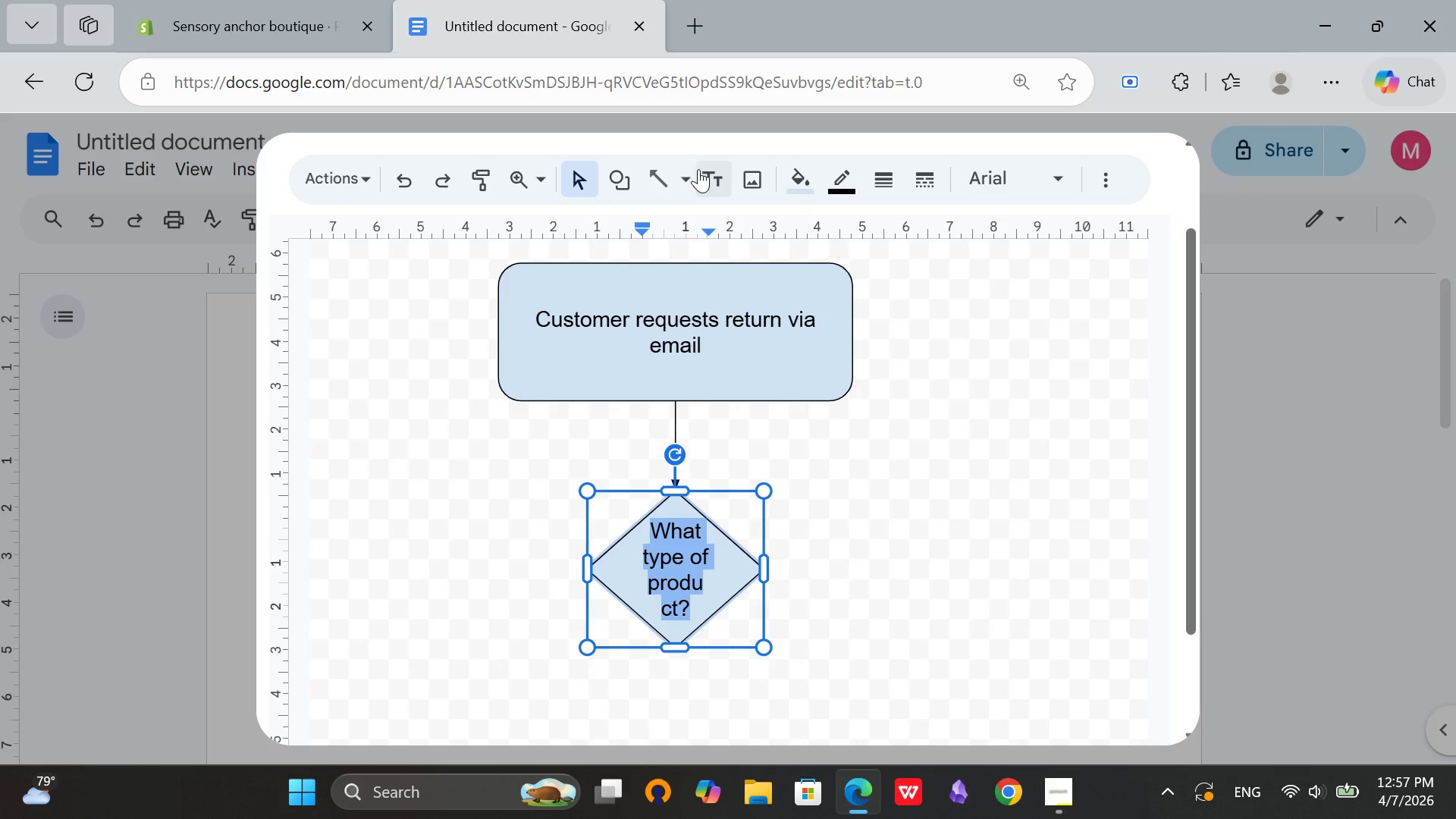 
left_click([702, 171])
 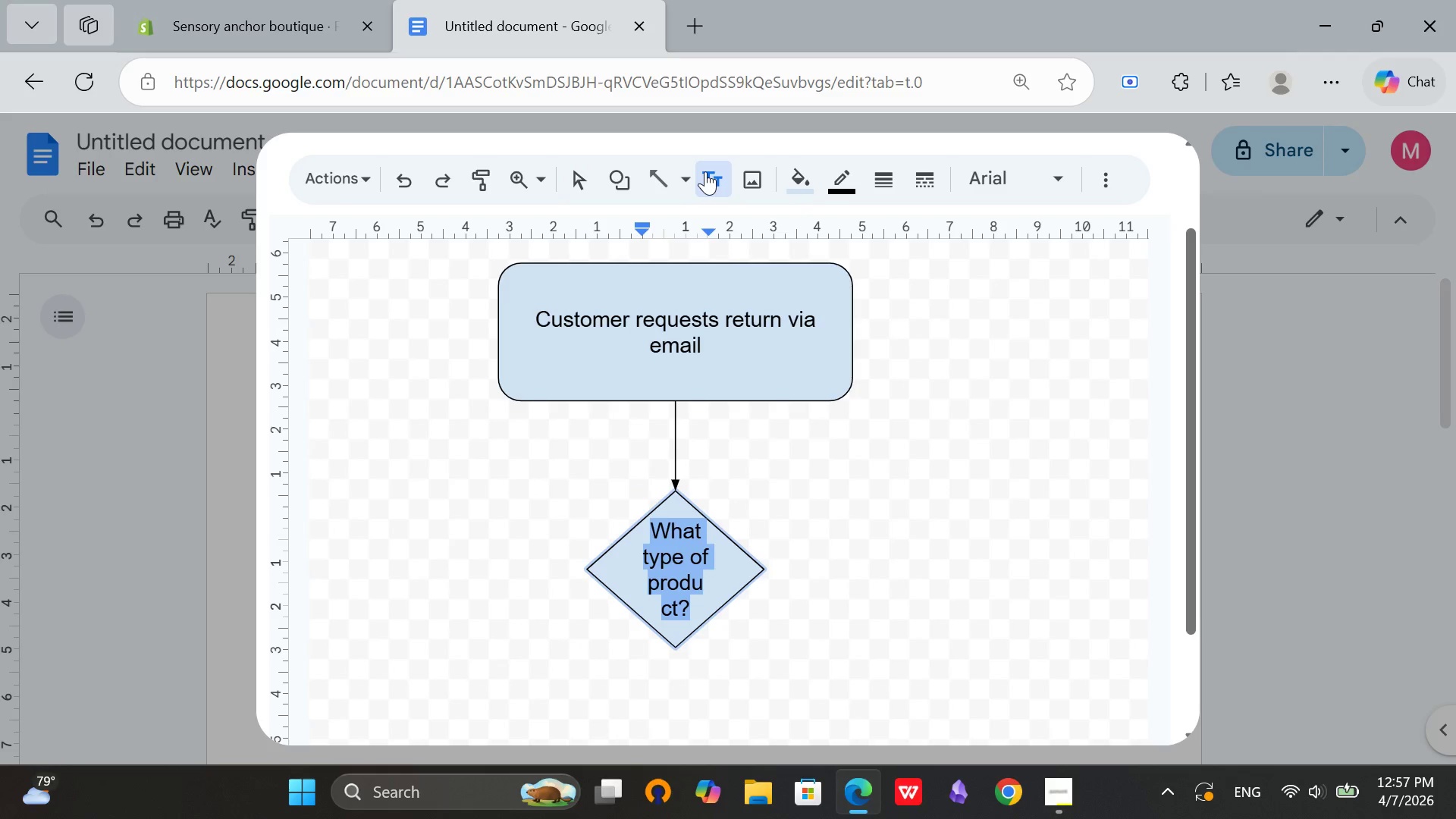 
left_click([705, 171])
 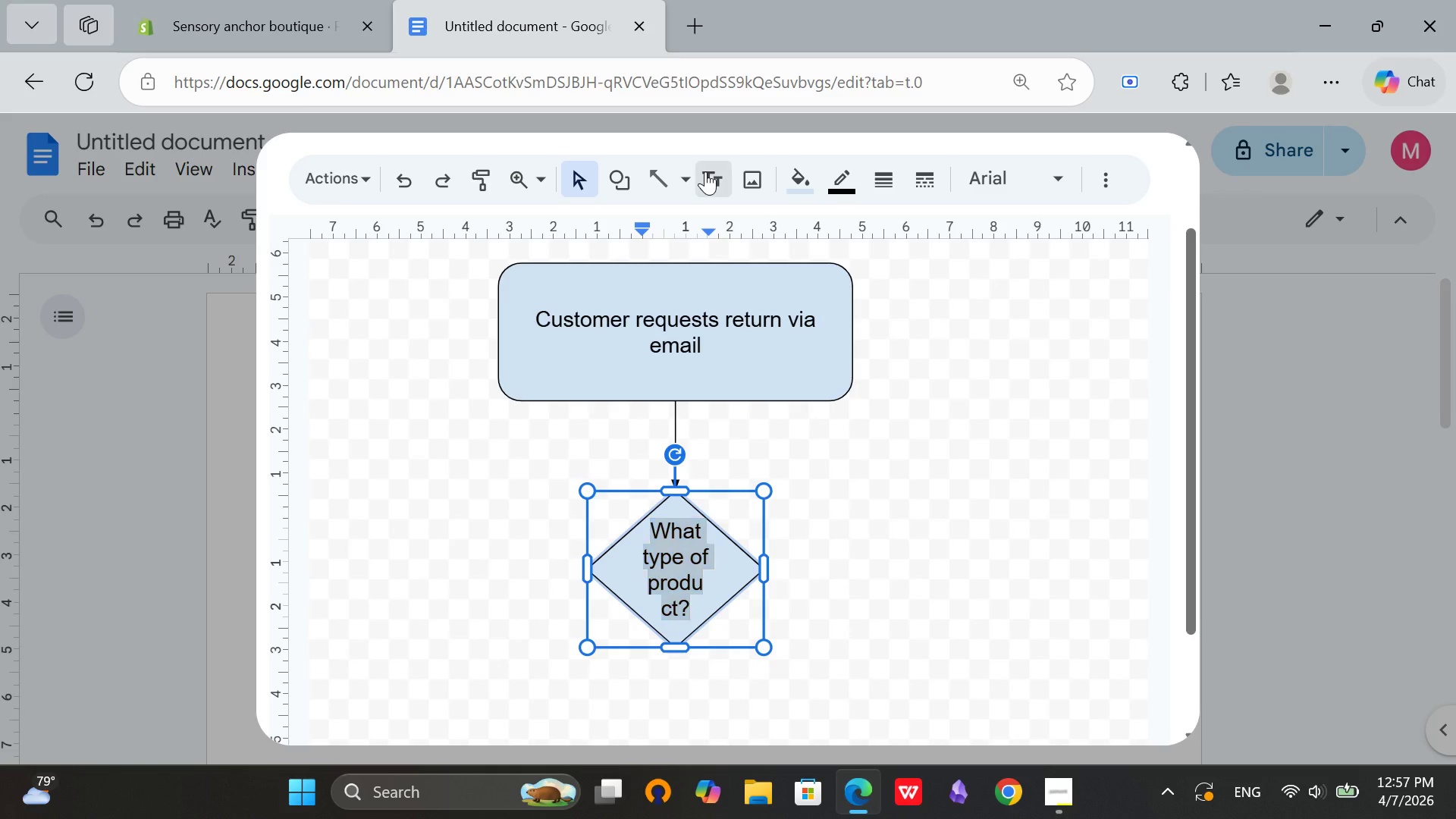 
left_click([705, 171])
 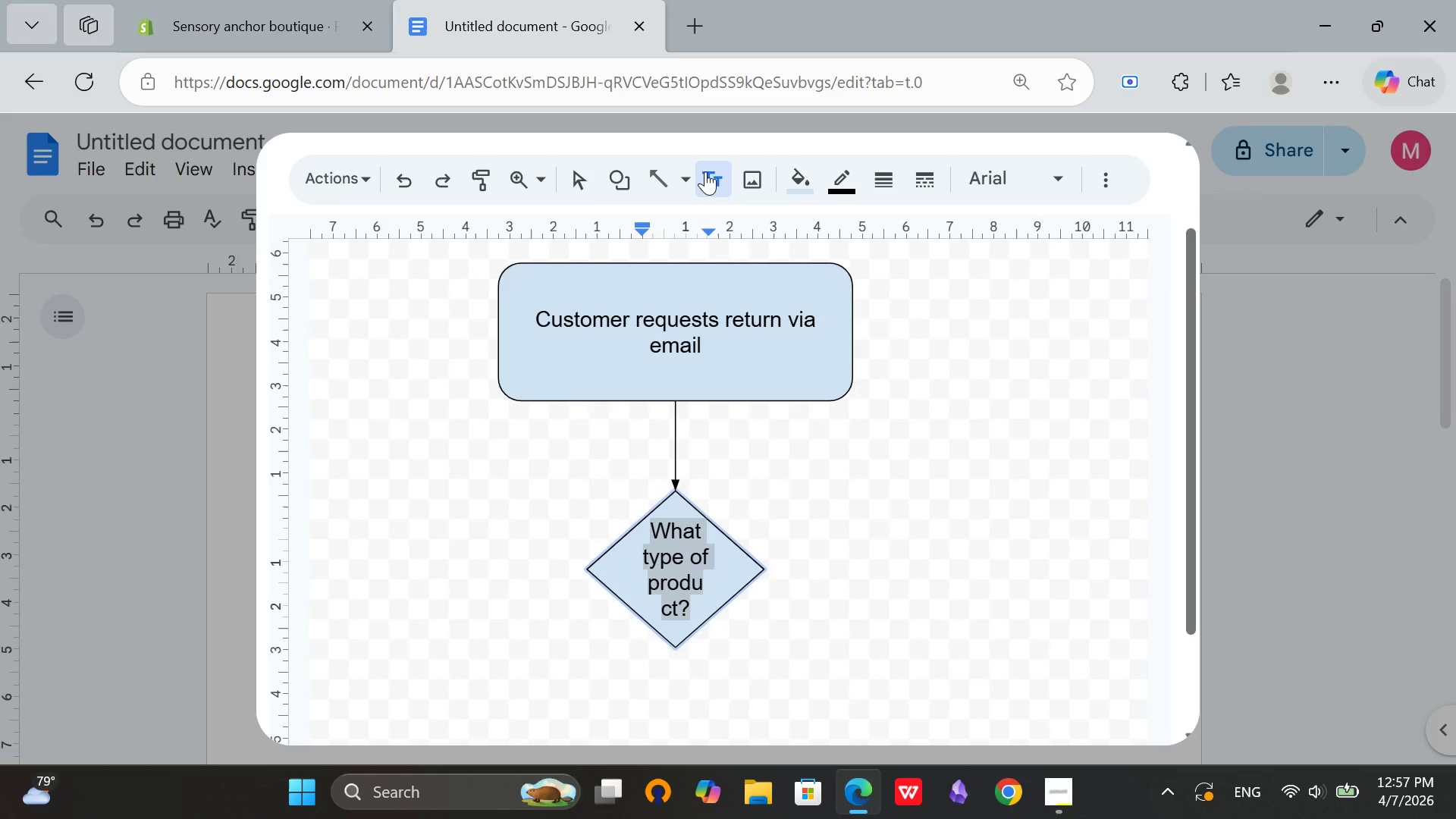 
left_click([705, 171])
 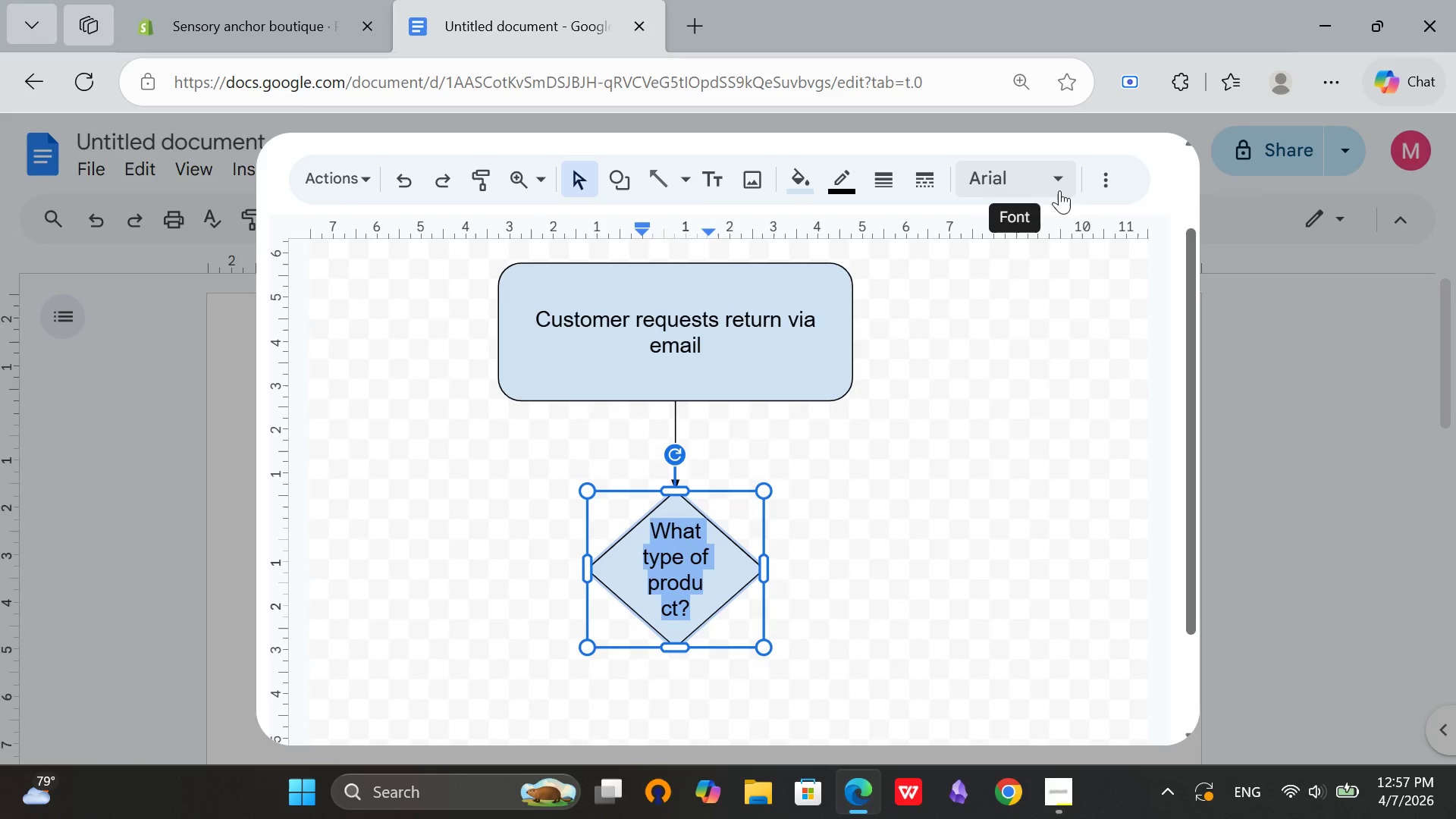 
left_click([1062, 180])
 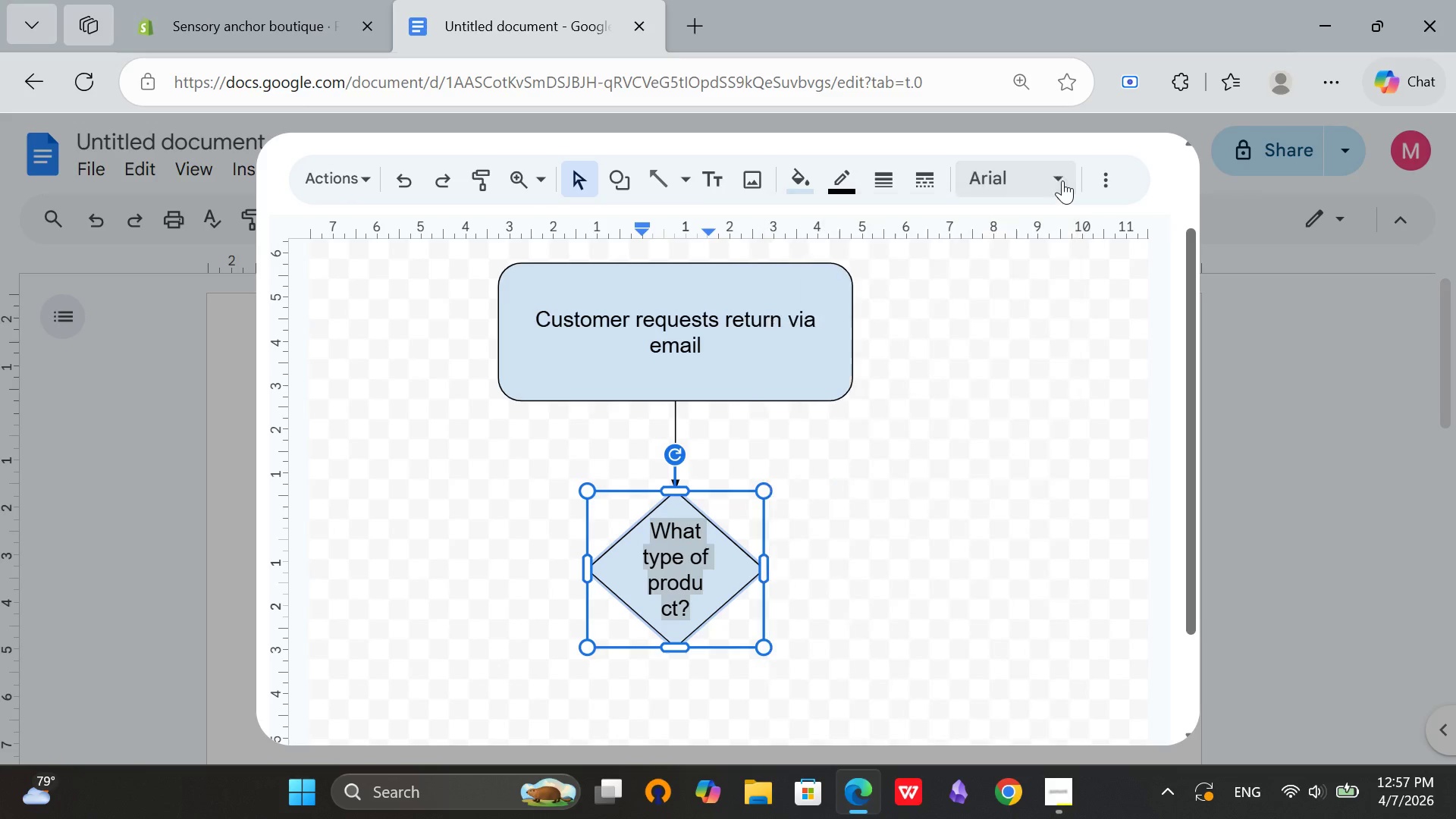 
left_click([1062, 180])
 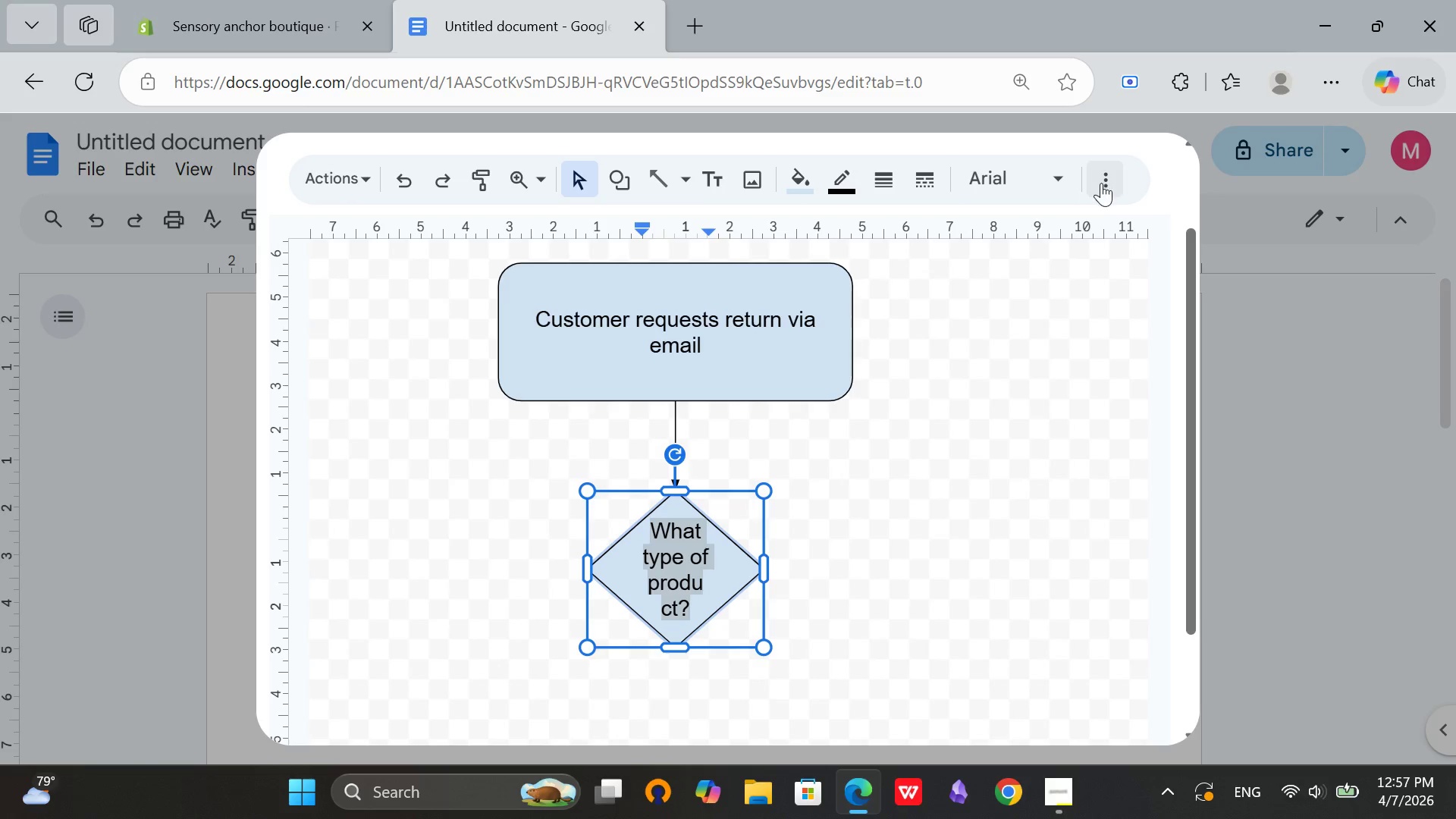 
left_click([1103, 182])
 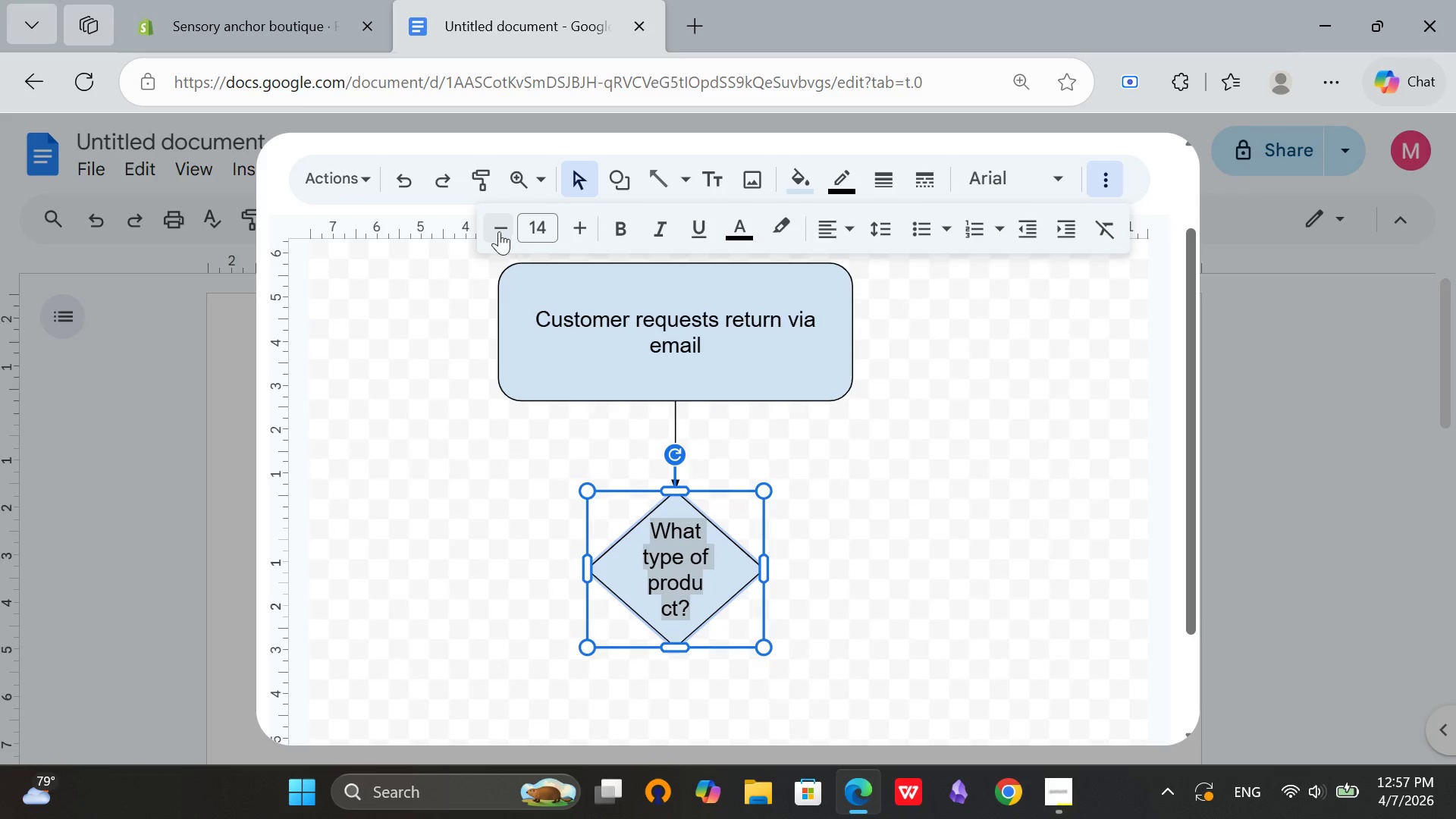 
double_click([489, 228])
 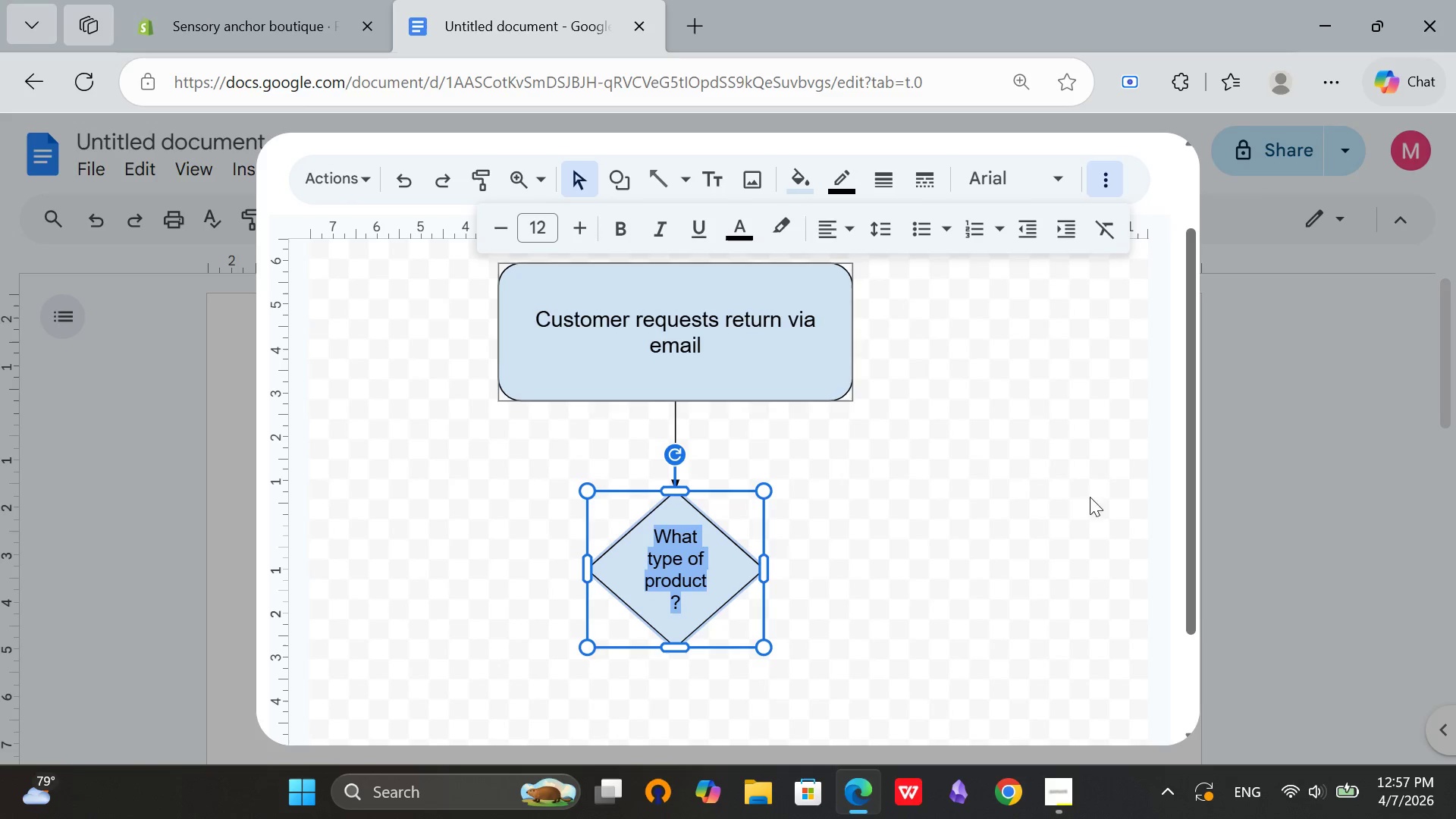 
left_click([1016, 536])
 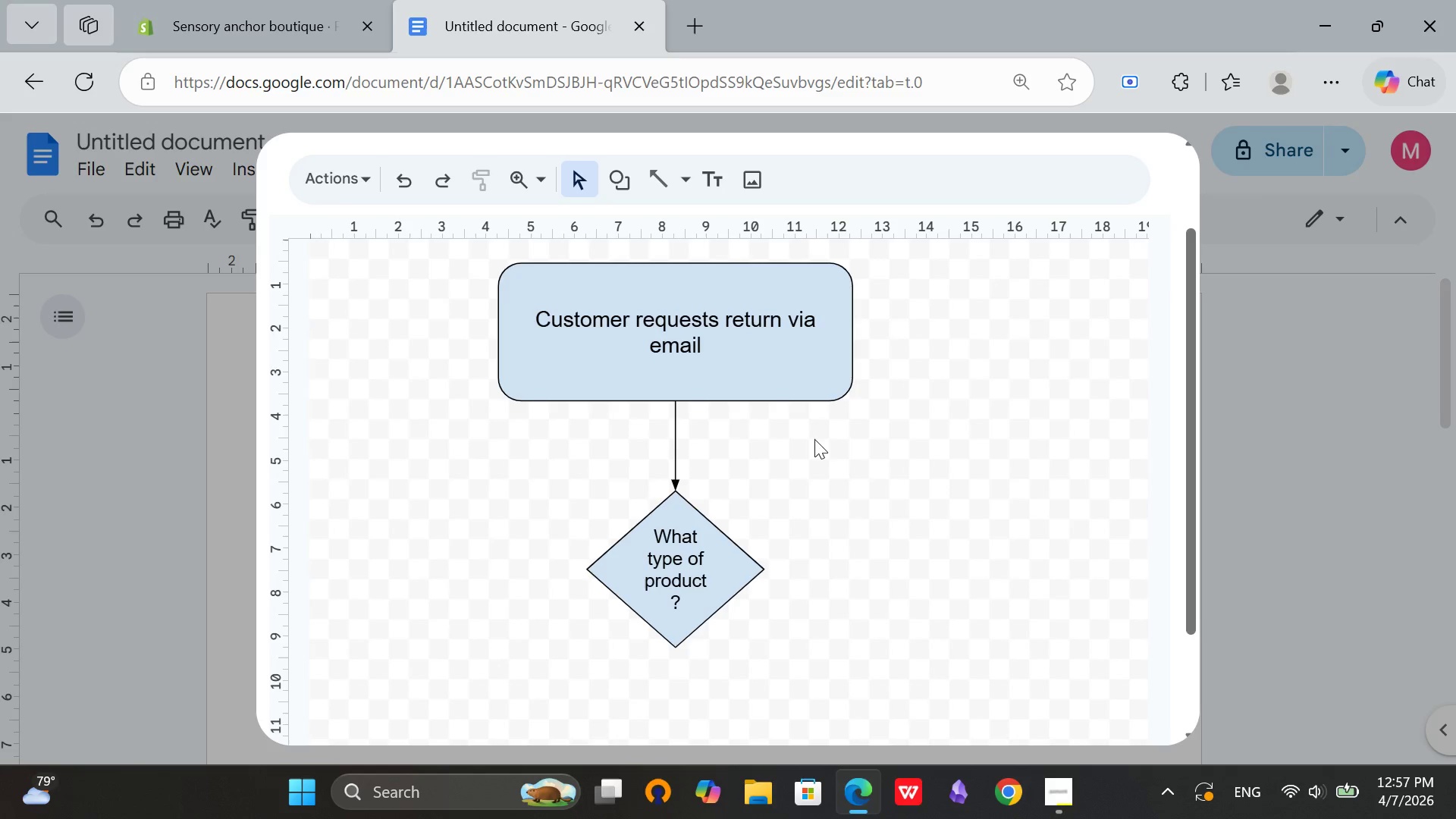 
wait(8.83)
 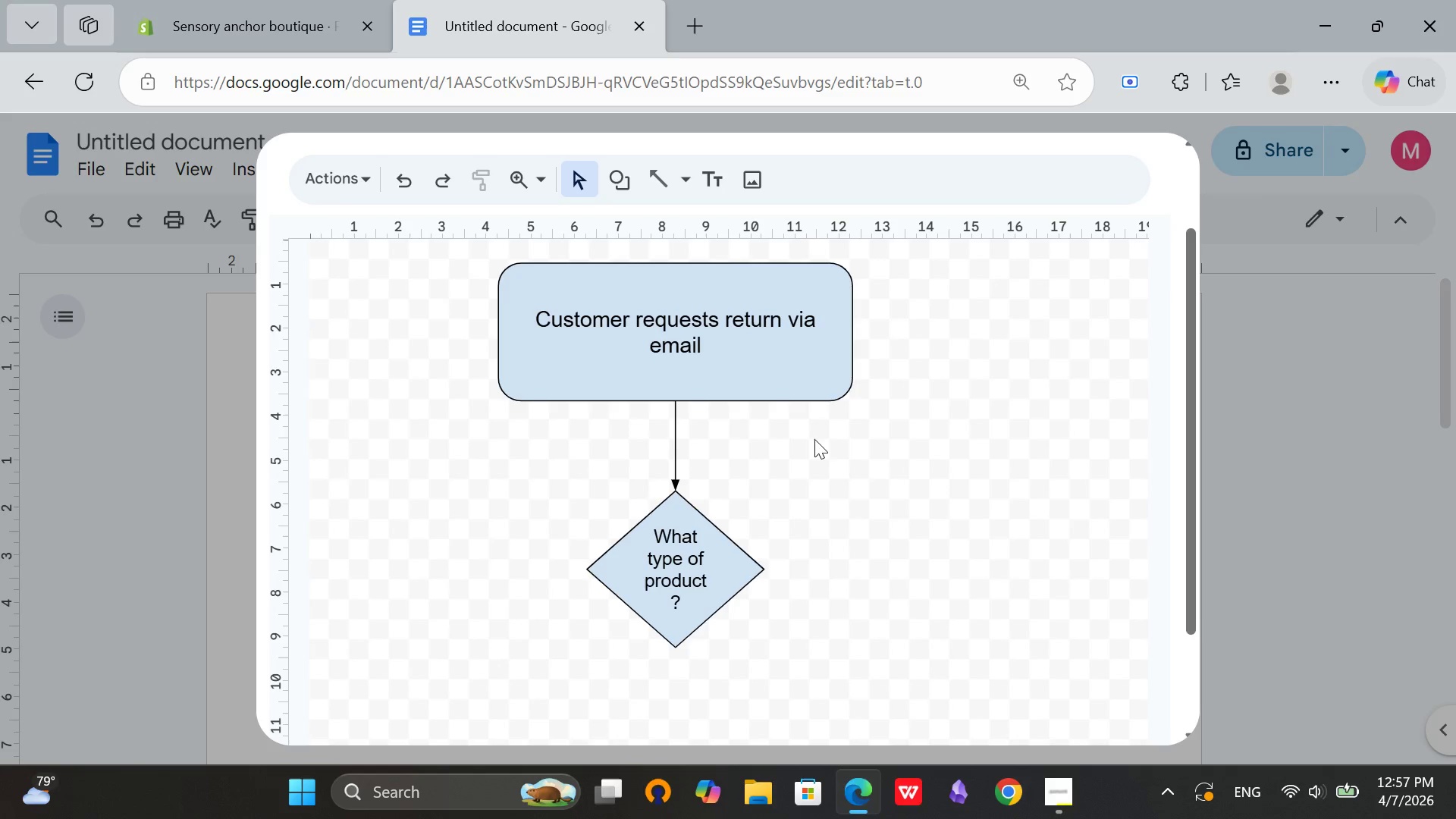 
left_click([627, 177])
 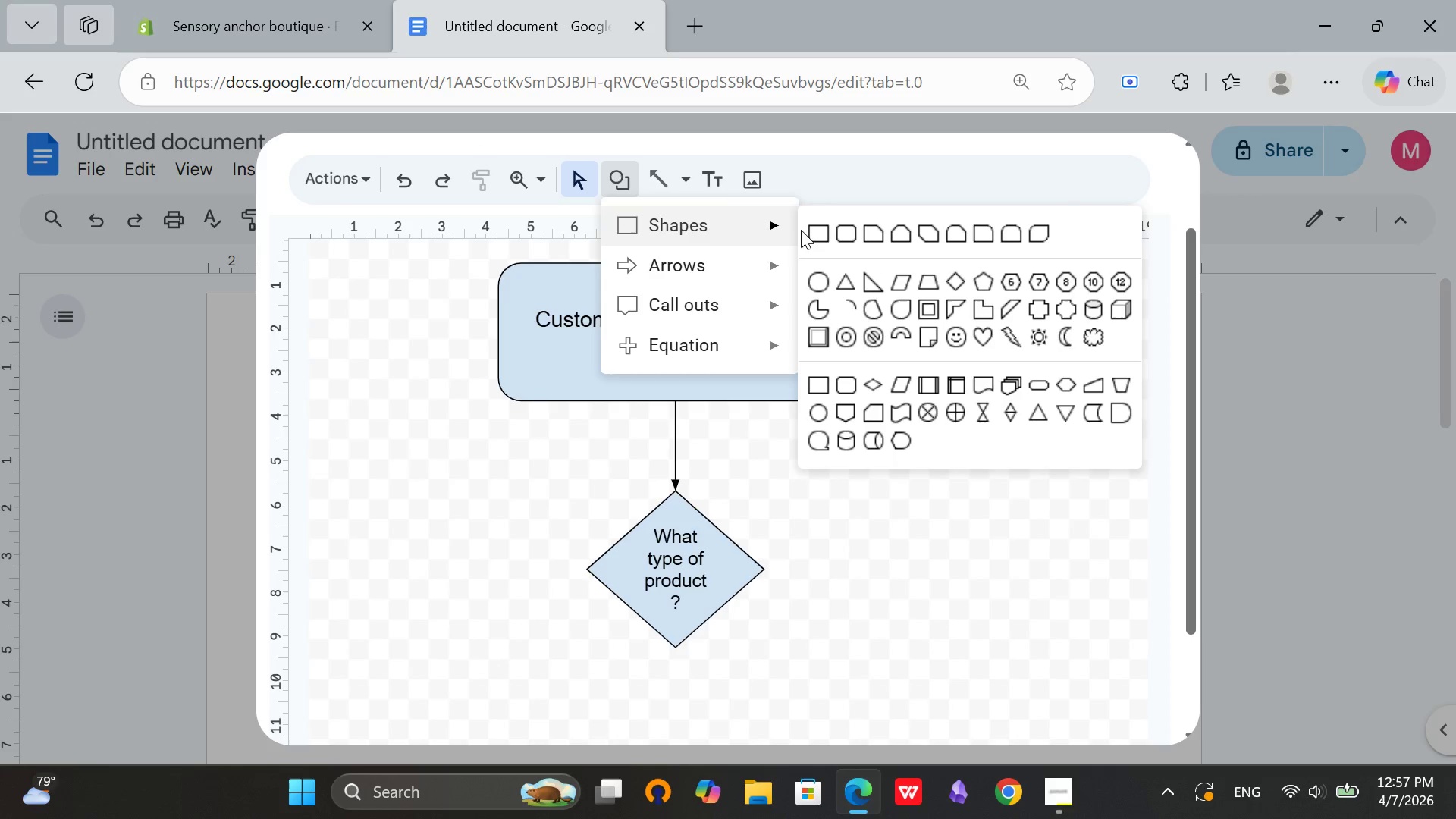 
left_click([835, 236])
 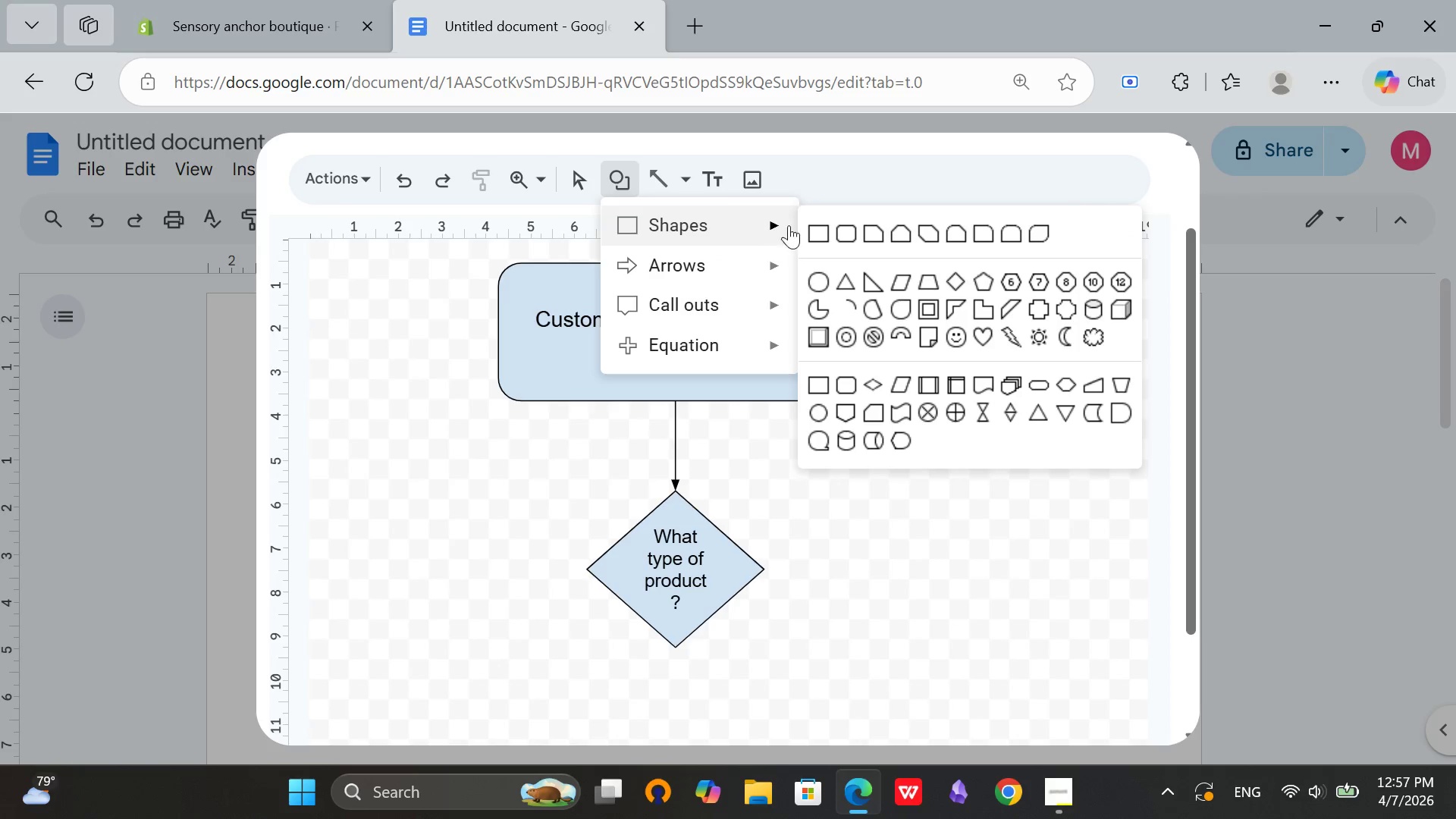 
left_click([819, 231])
 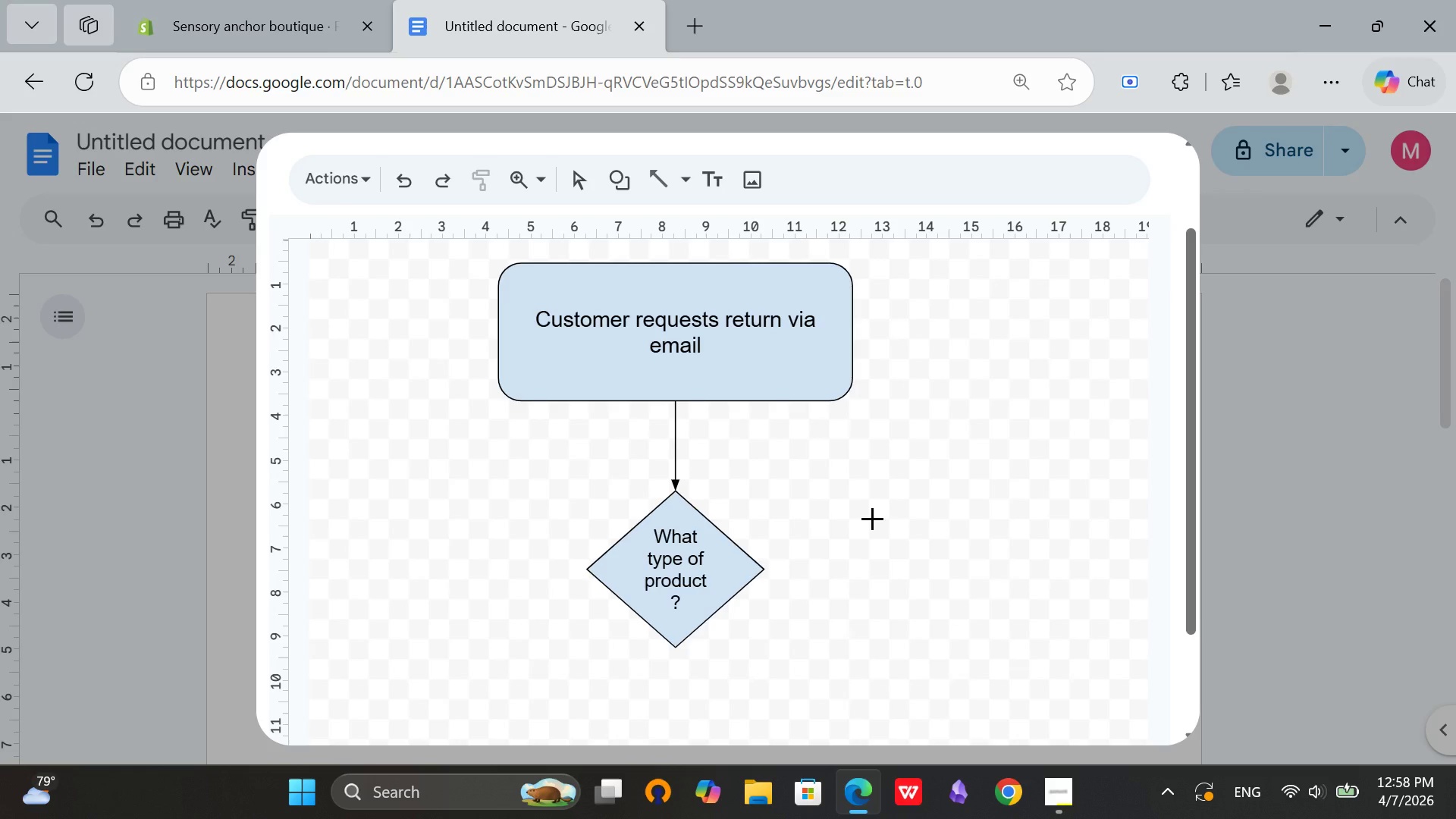 
wait(44.55)
 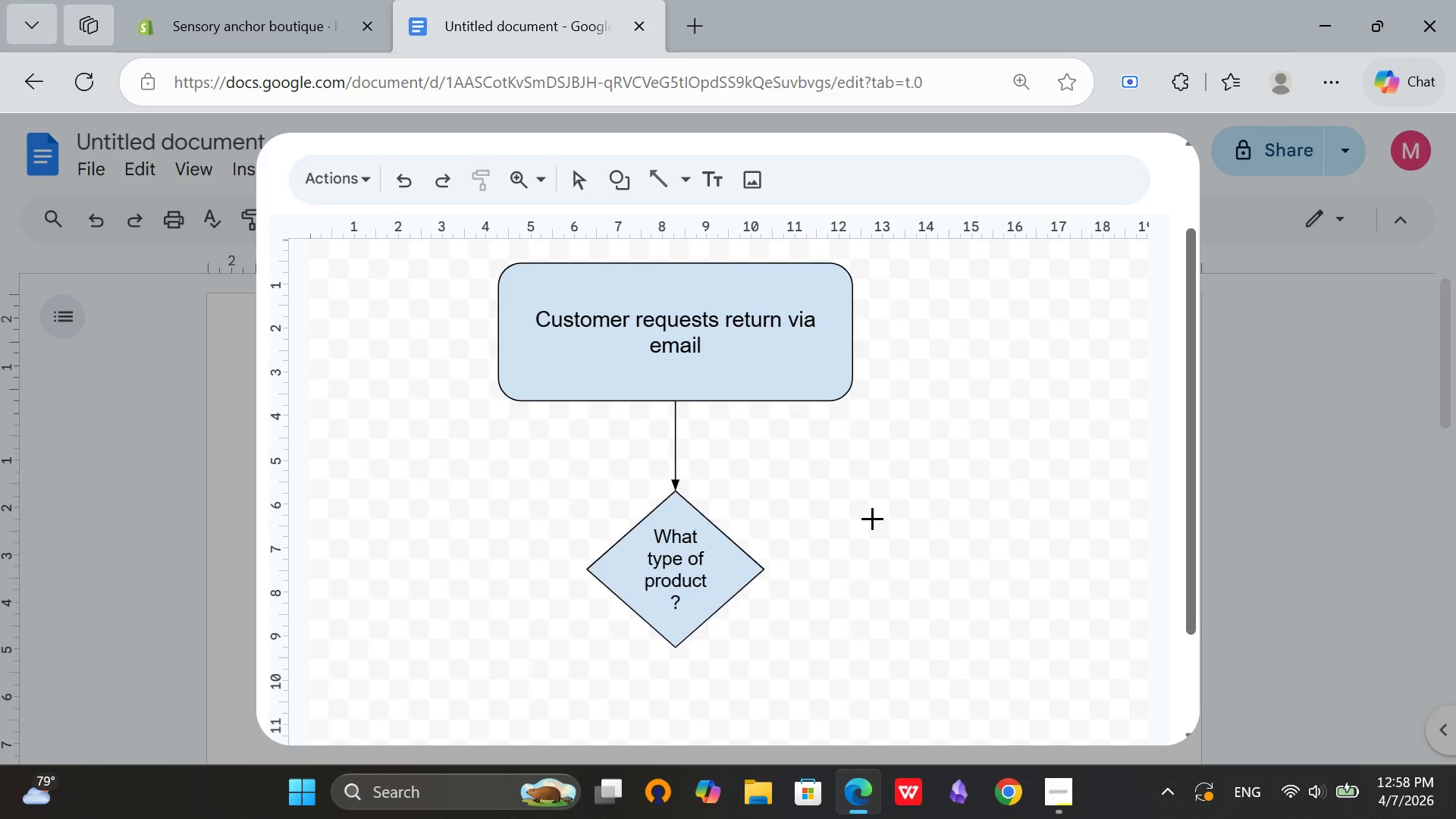 
left_click([1305, 791])
 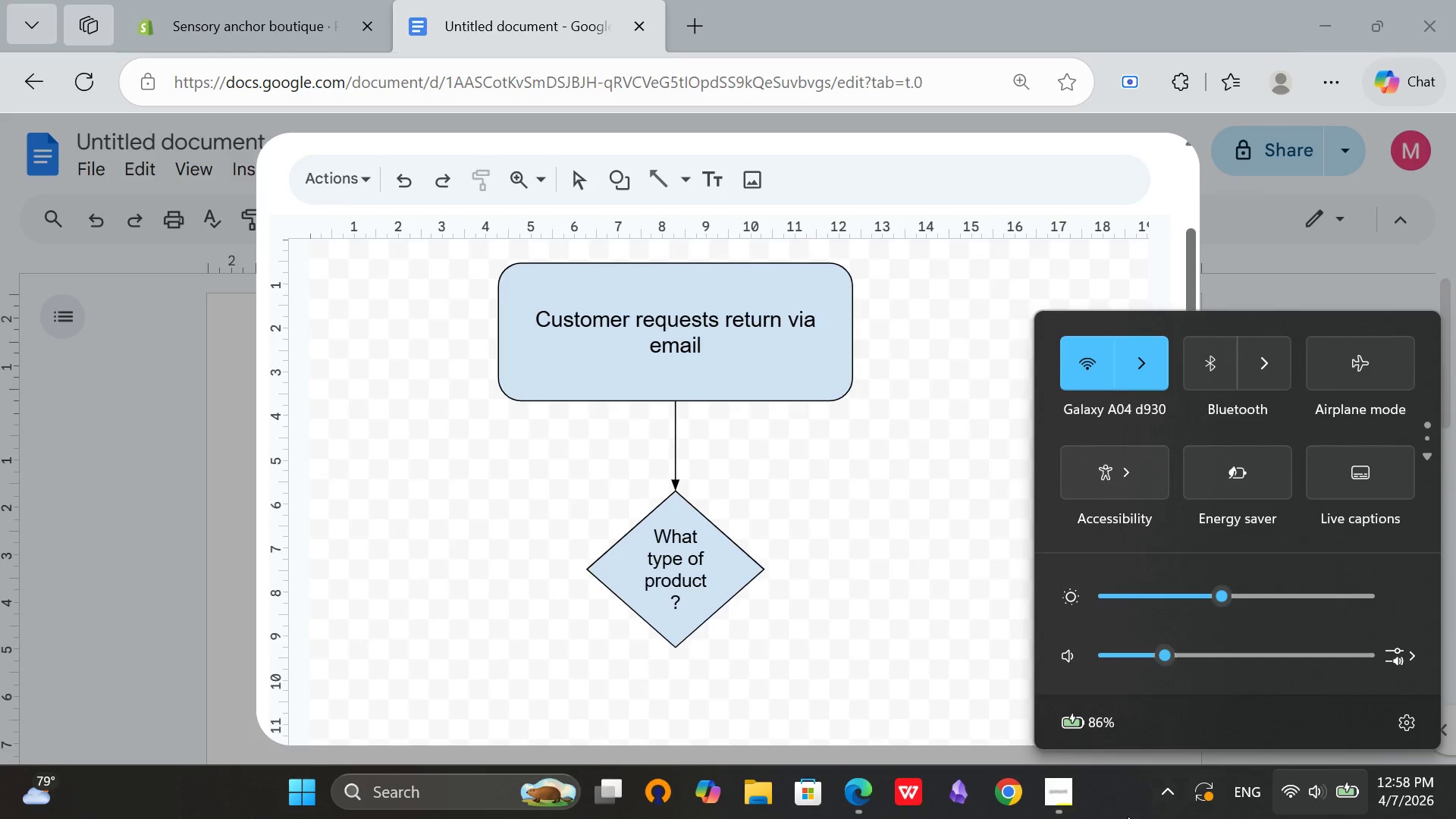 
left_click([1116, 797])
 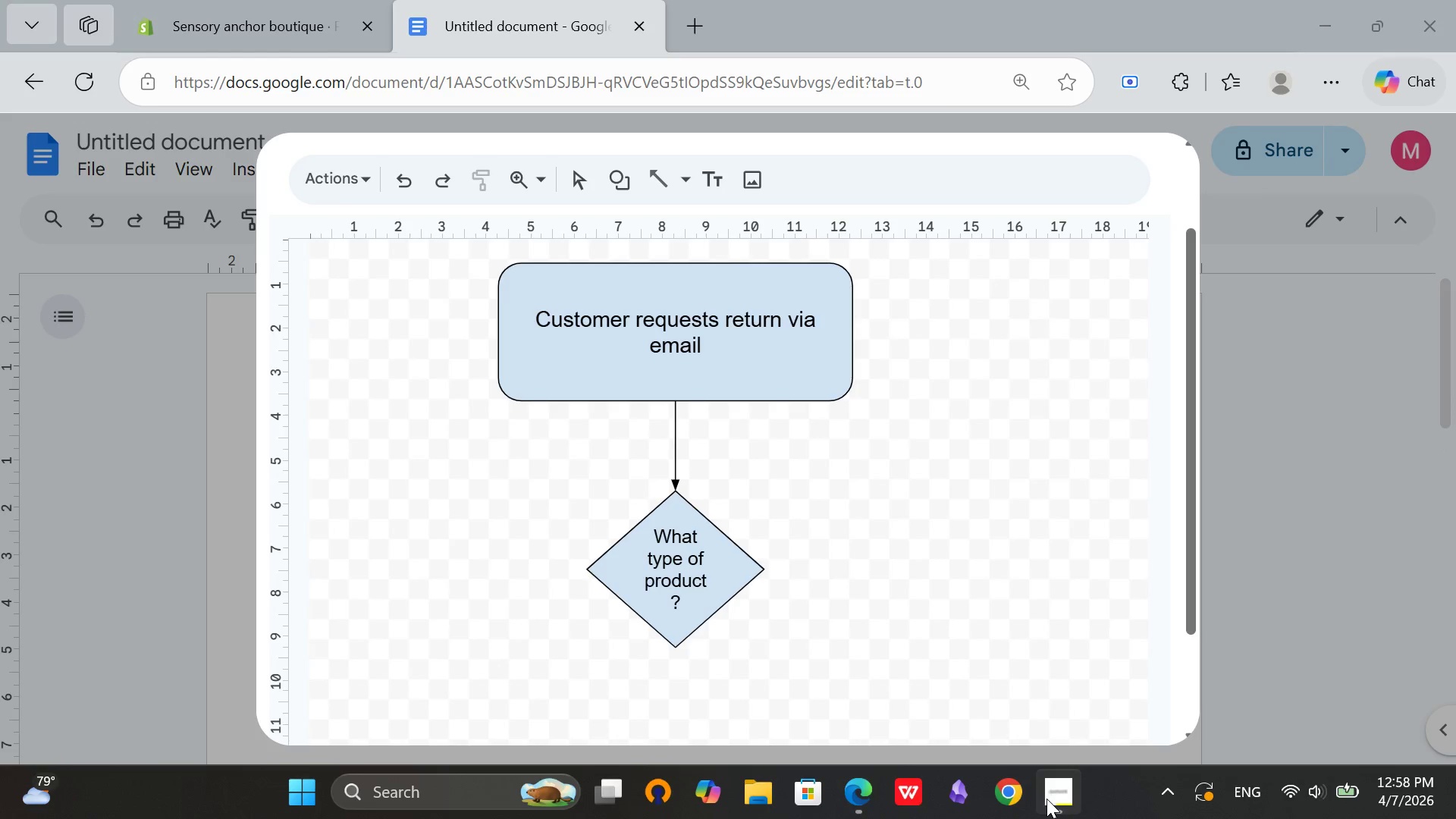 
left_click([1046, 799])